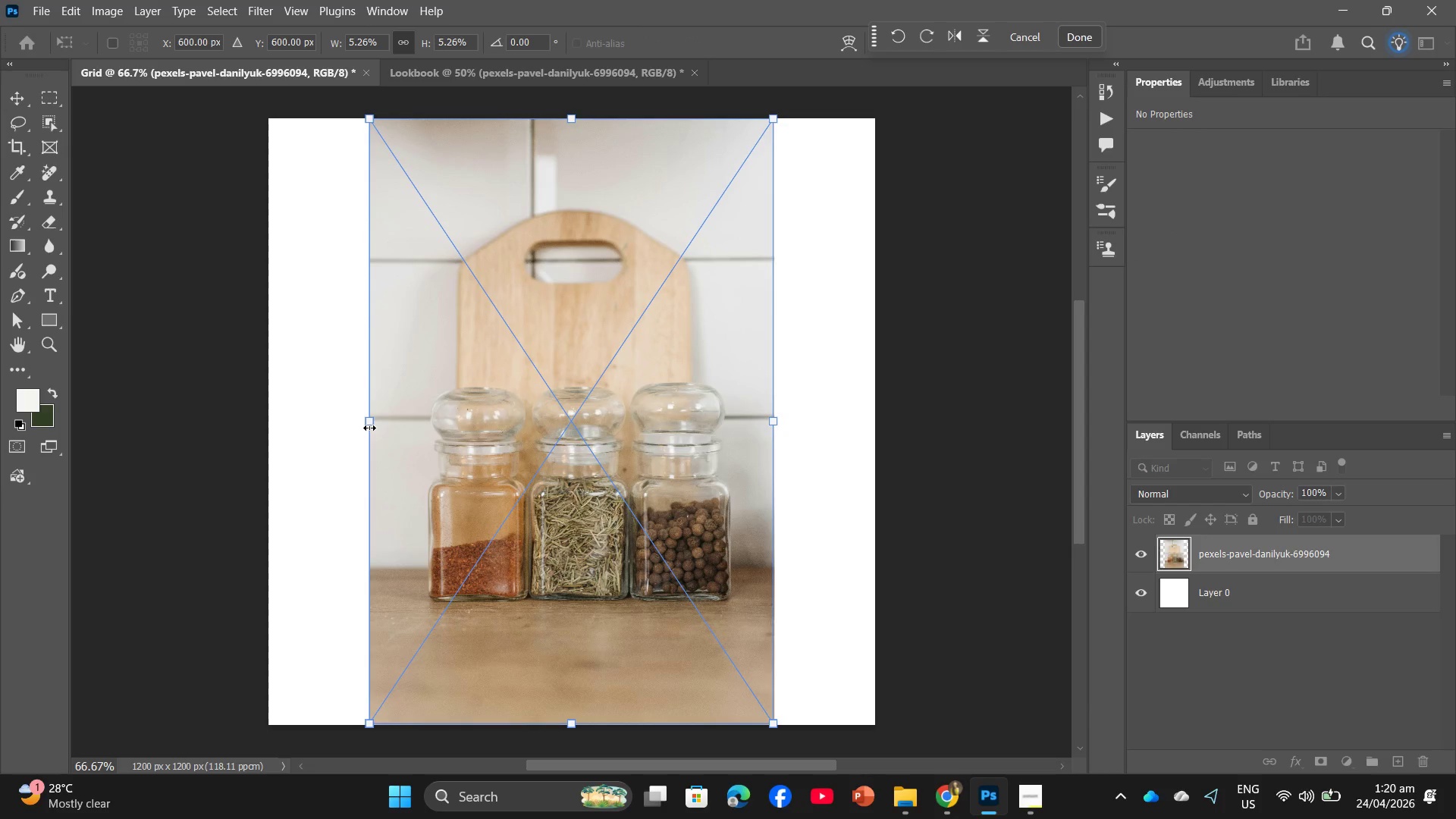 
left_click_drag(start_coordinate=[368, 425], to_coordinate=[272, 423])
 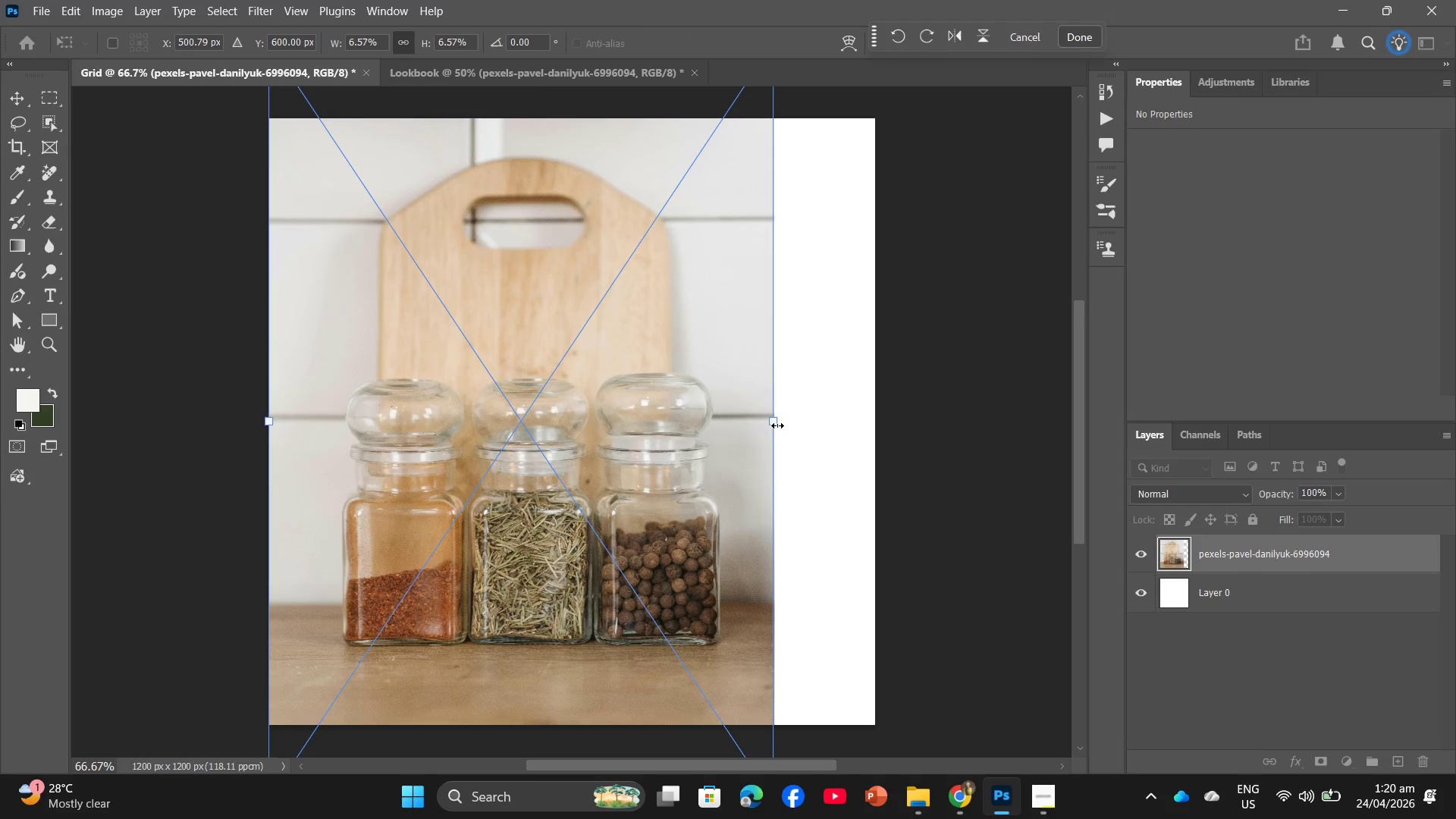 
left_click_drag(start_coordinate=[777, 425], to_coordinate=[874, 431])
 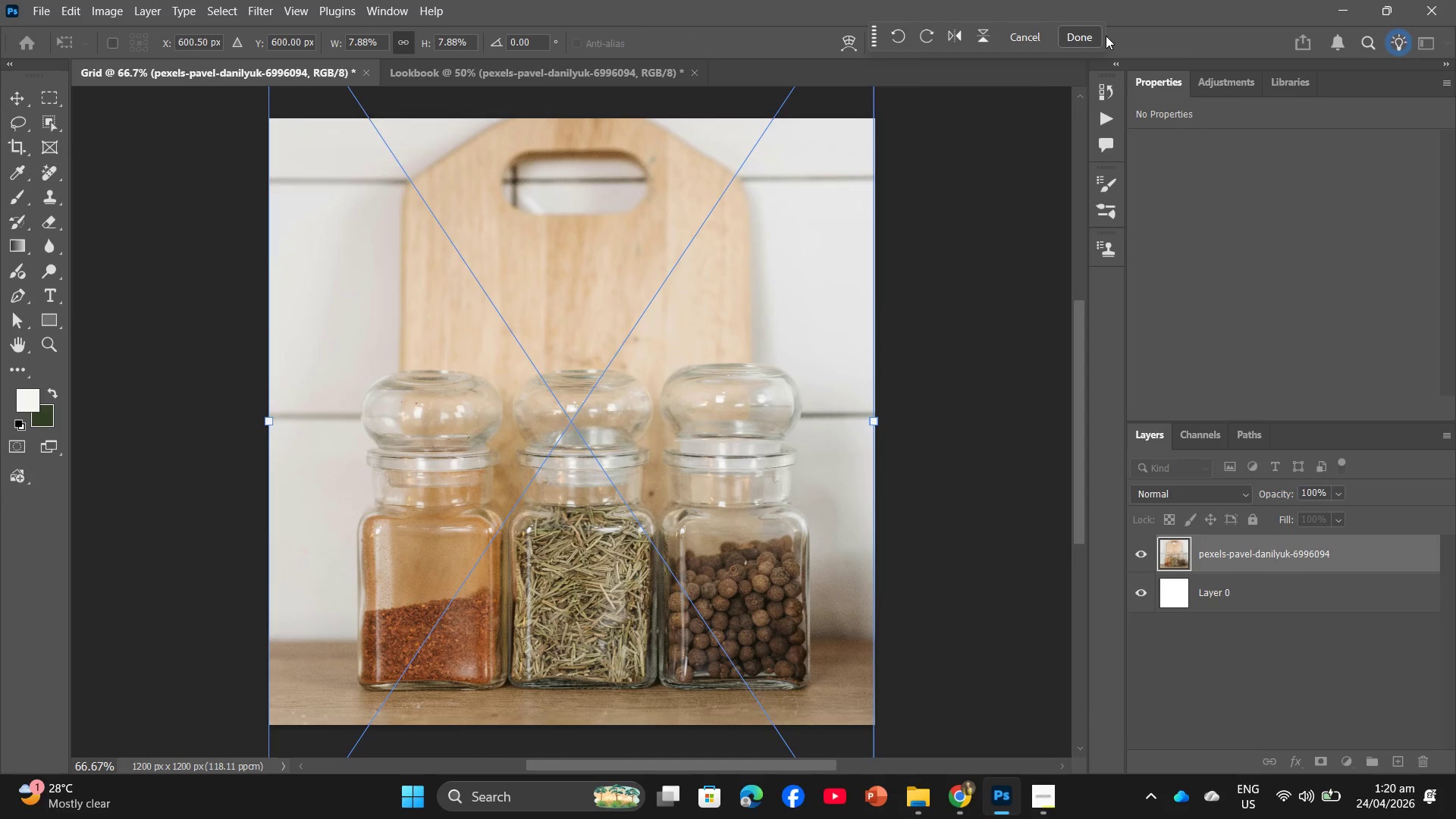 
left_click([1087, 38])
 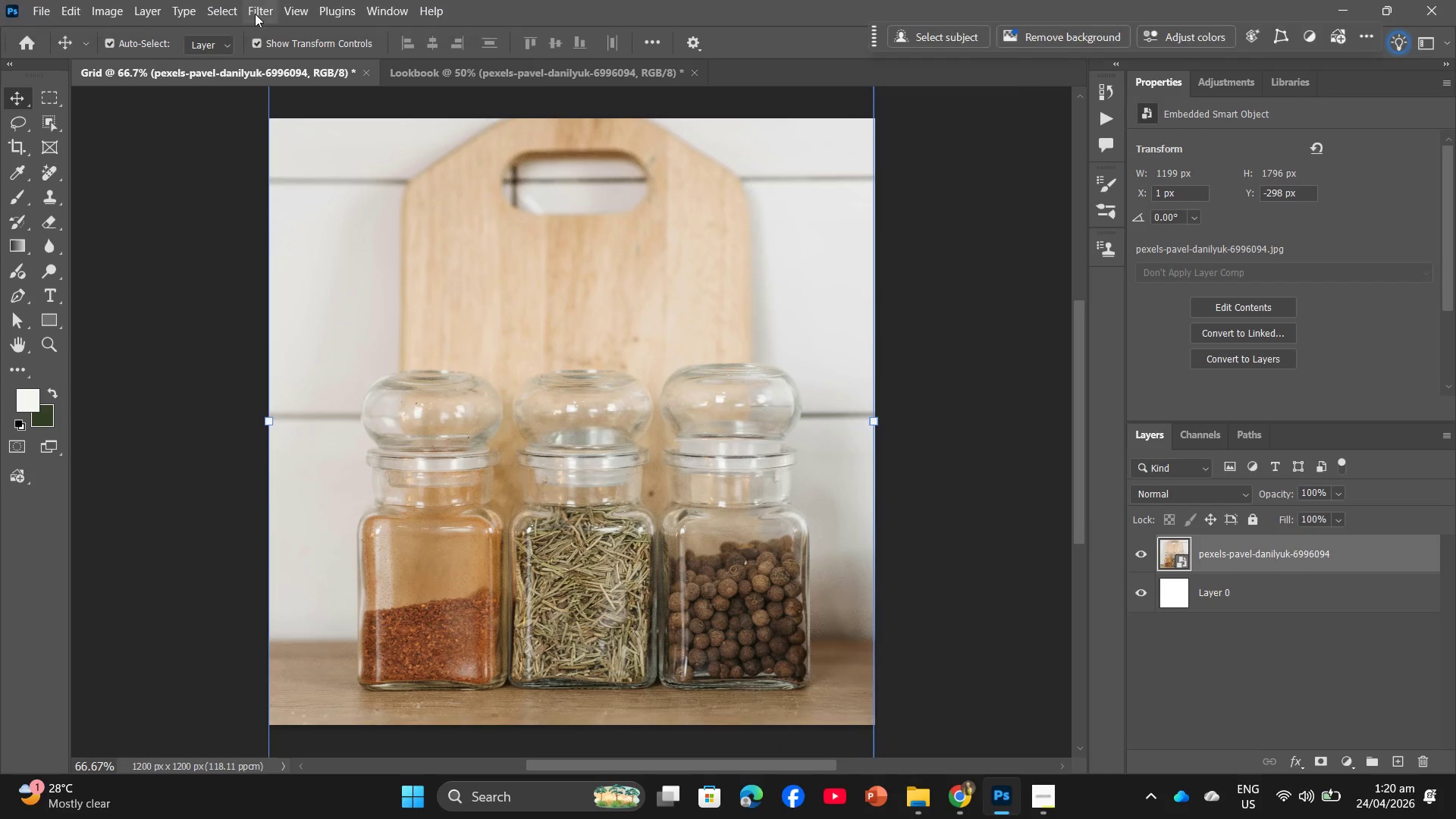 
left_click([255, 12])
 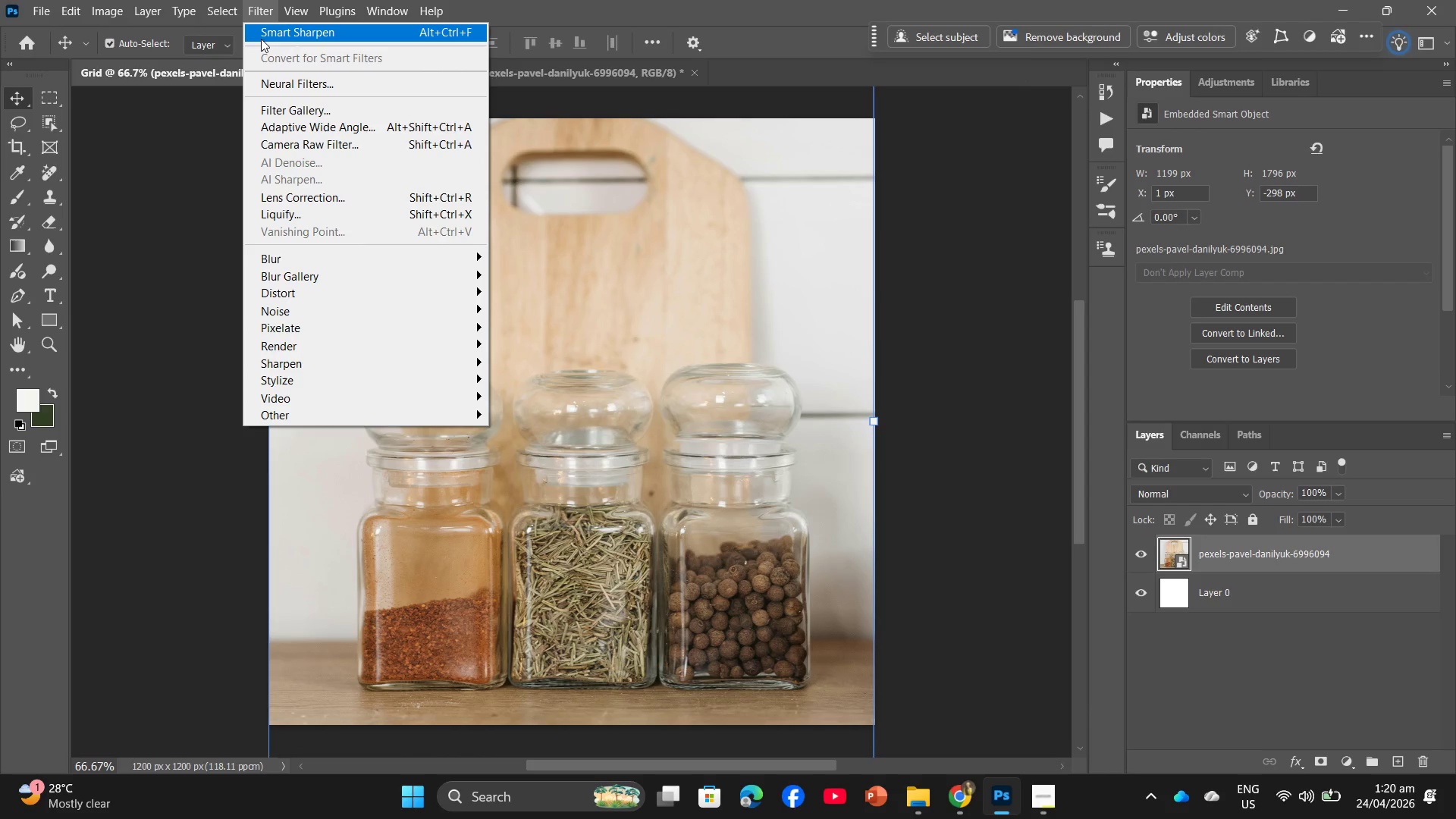 
left_click([265, 33])
 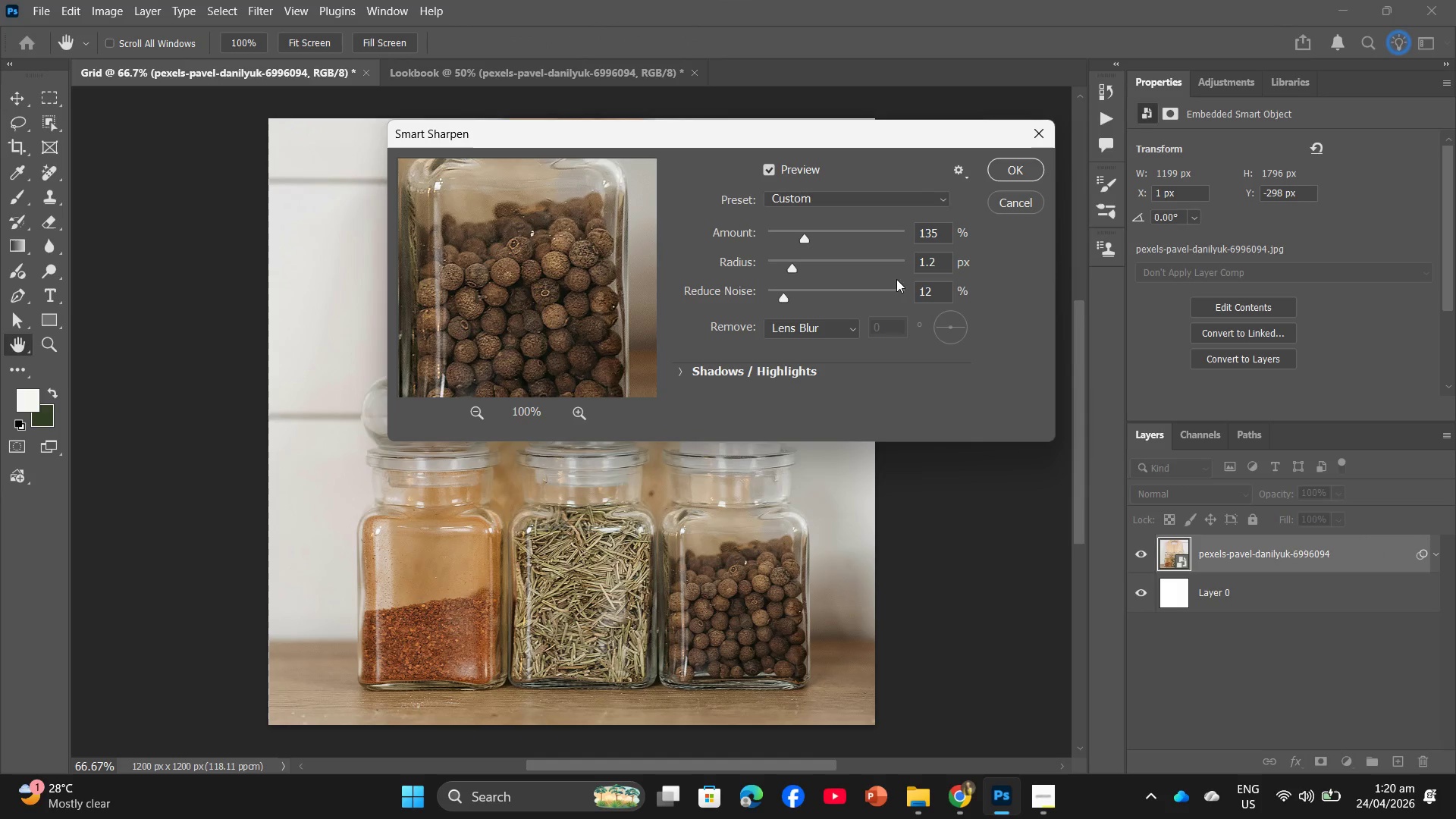 
wait(5.31)
 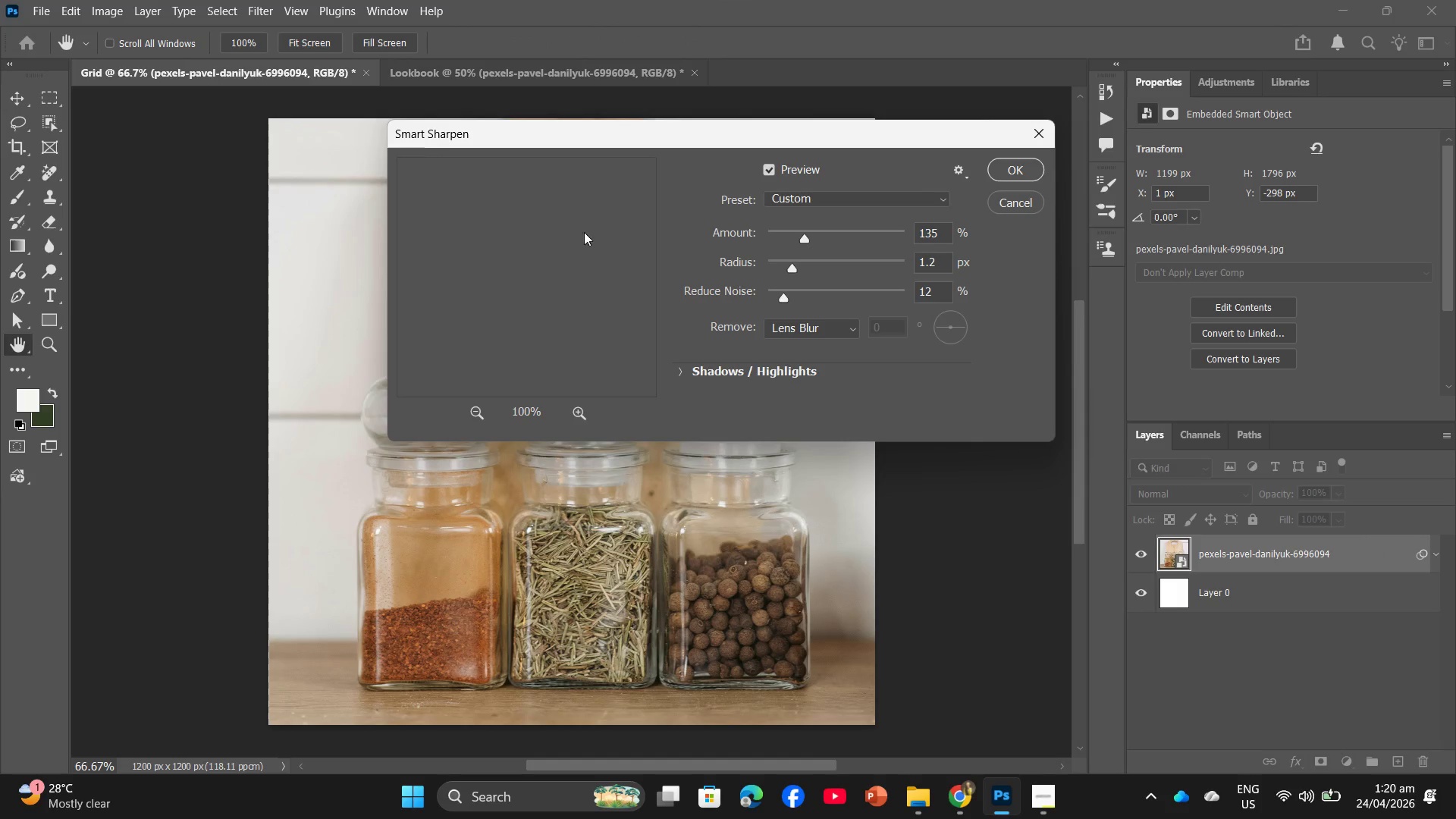 
left_click([1032, 171])
 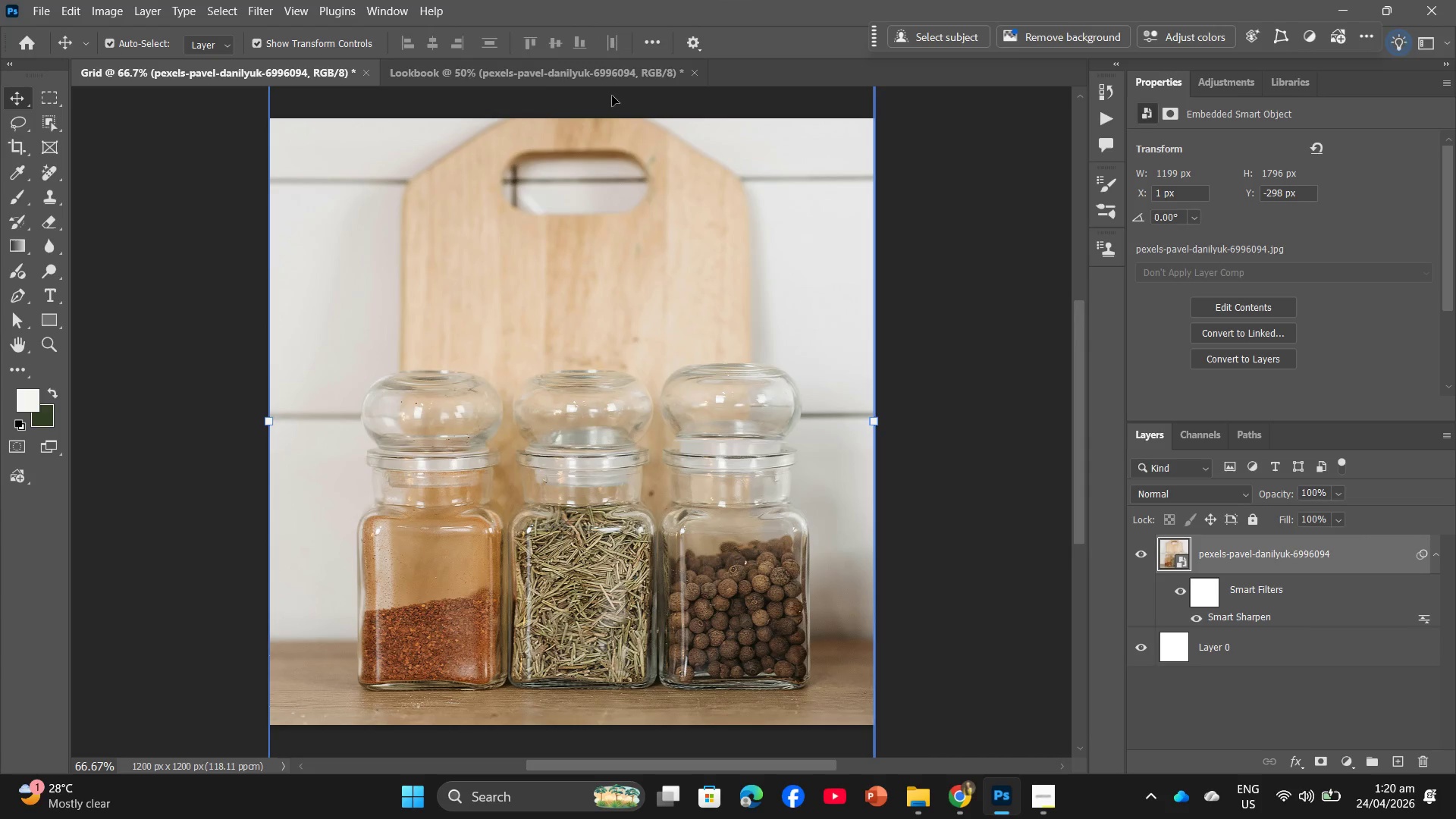 
left_click([415, 71])
 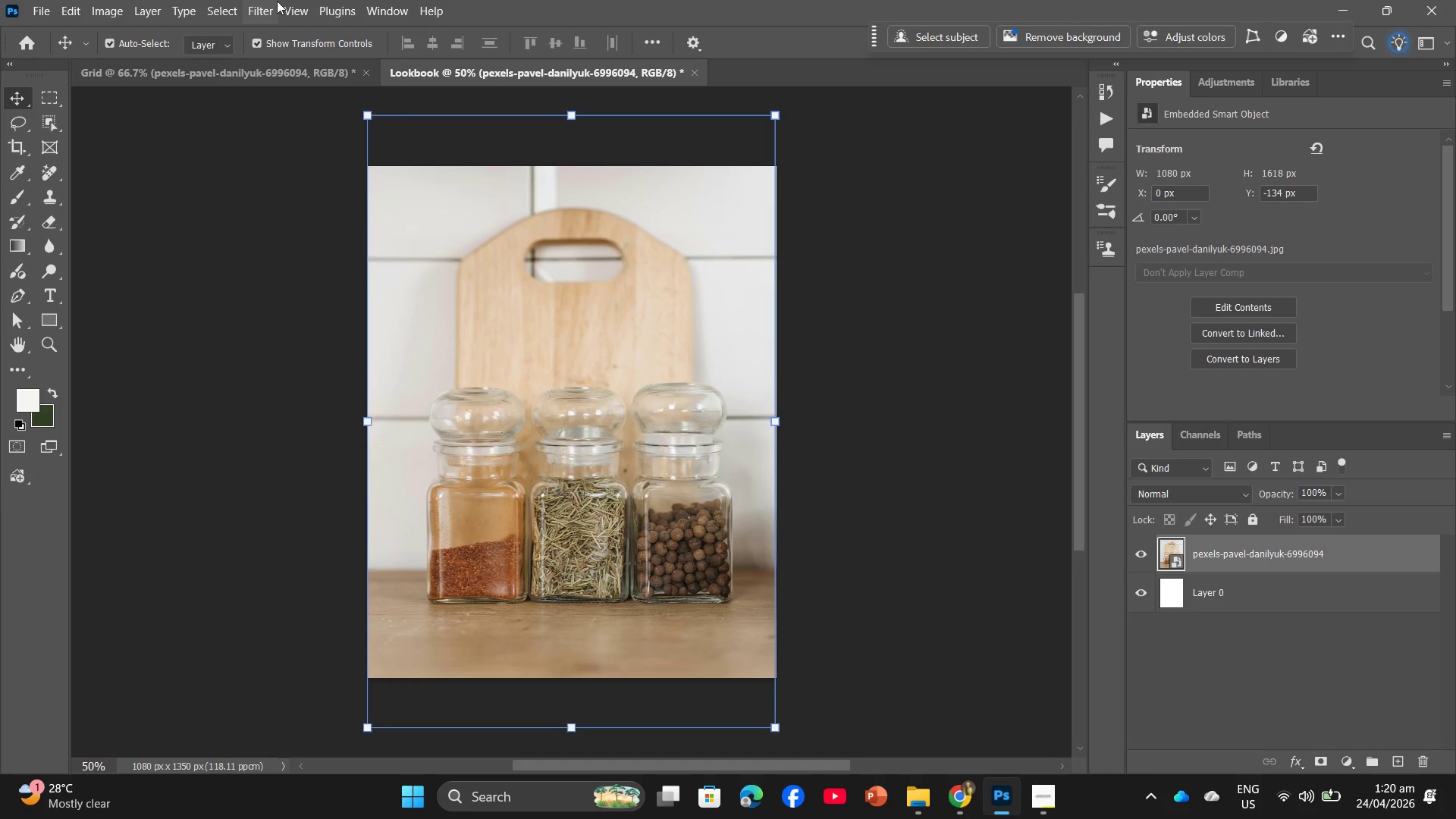 
left_click([272, 1])
 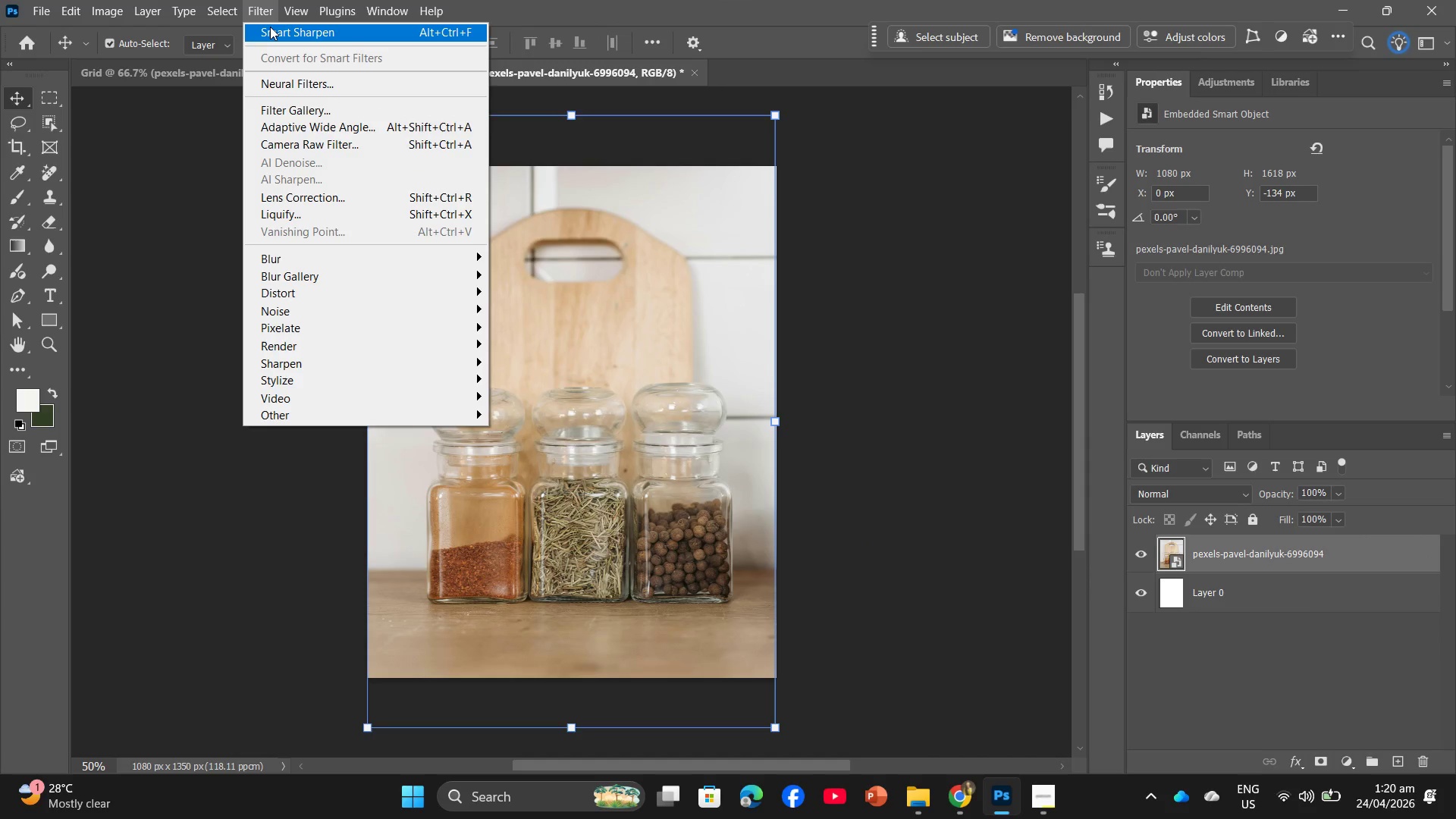 
left_click([271, 28])
 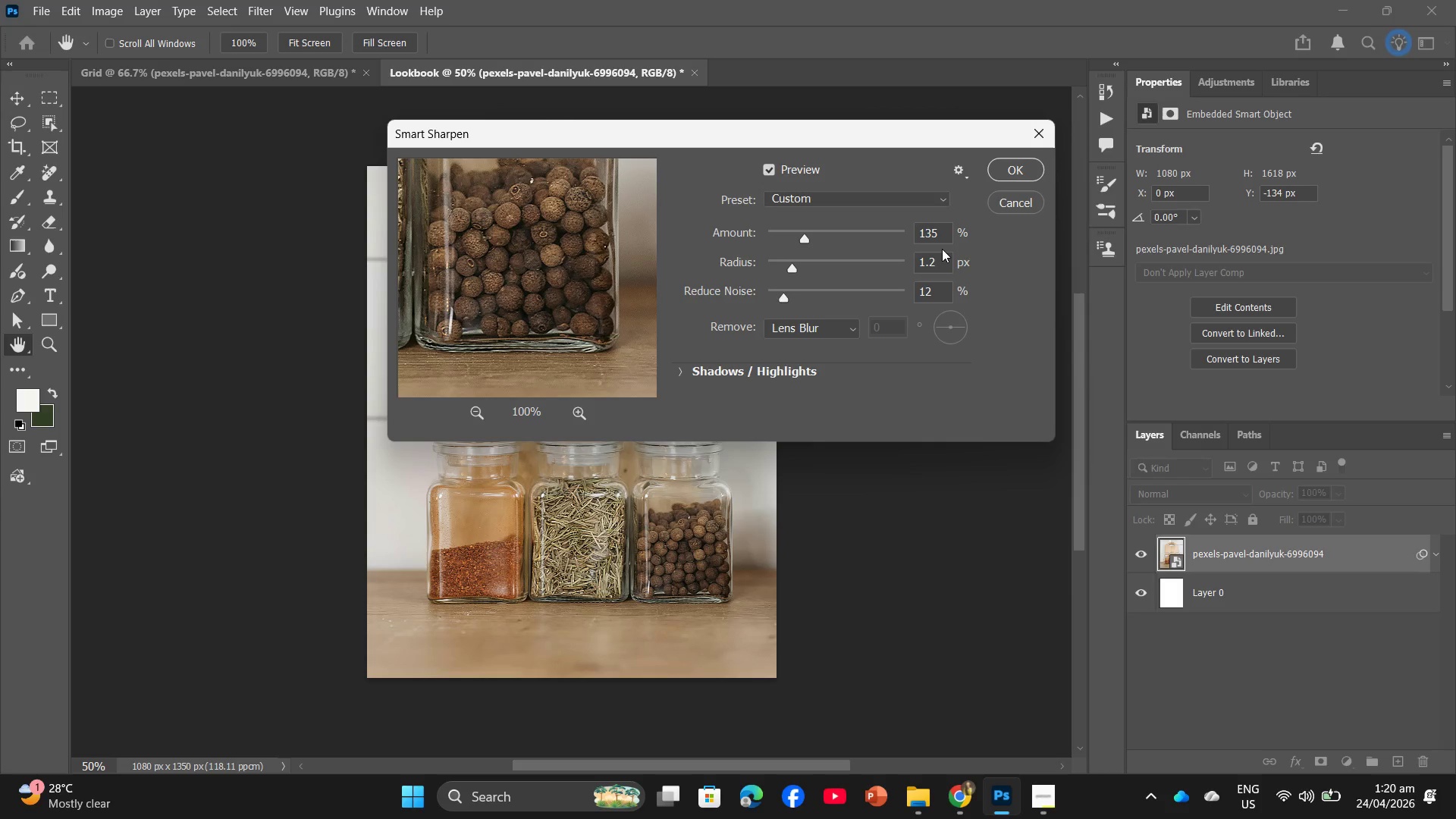 
left_click([939, 231])
 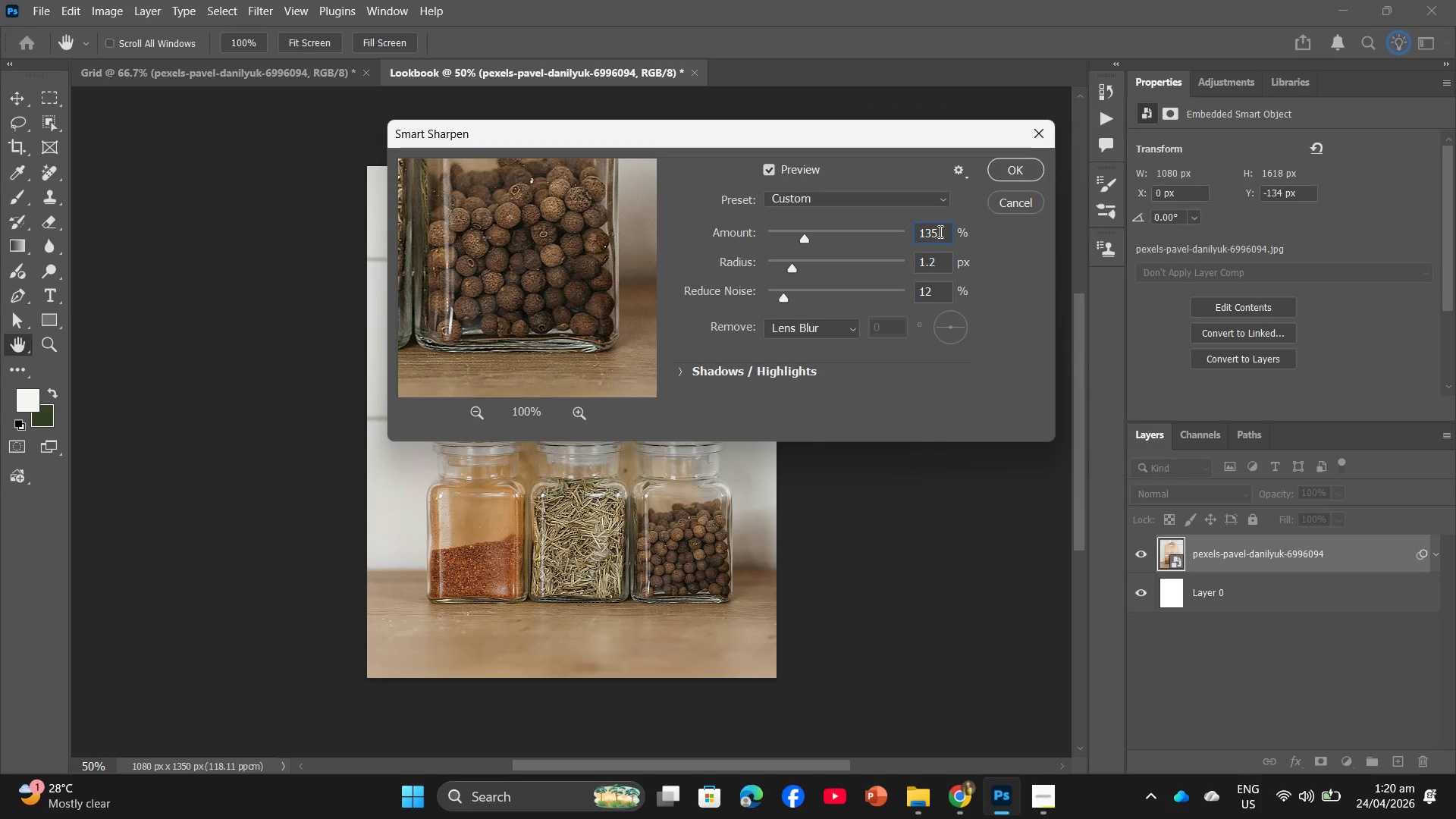 
key(Backspace)
 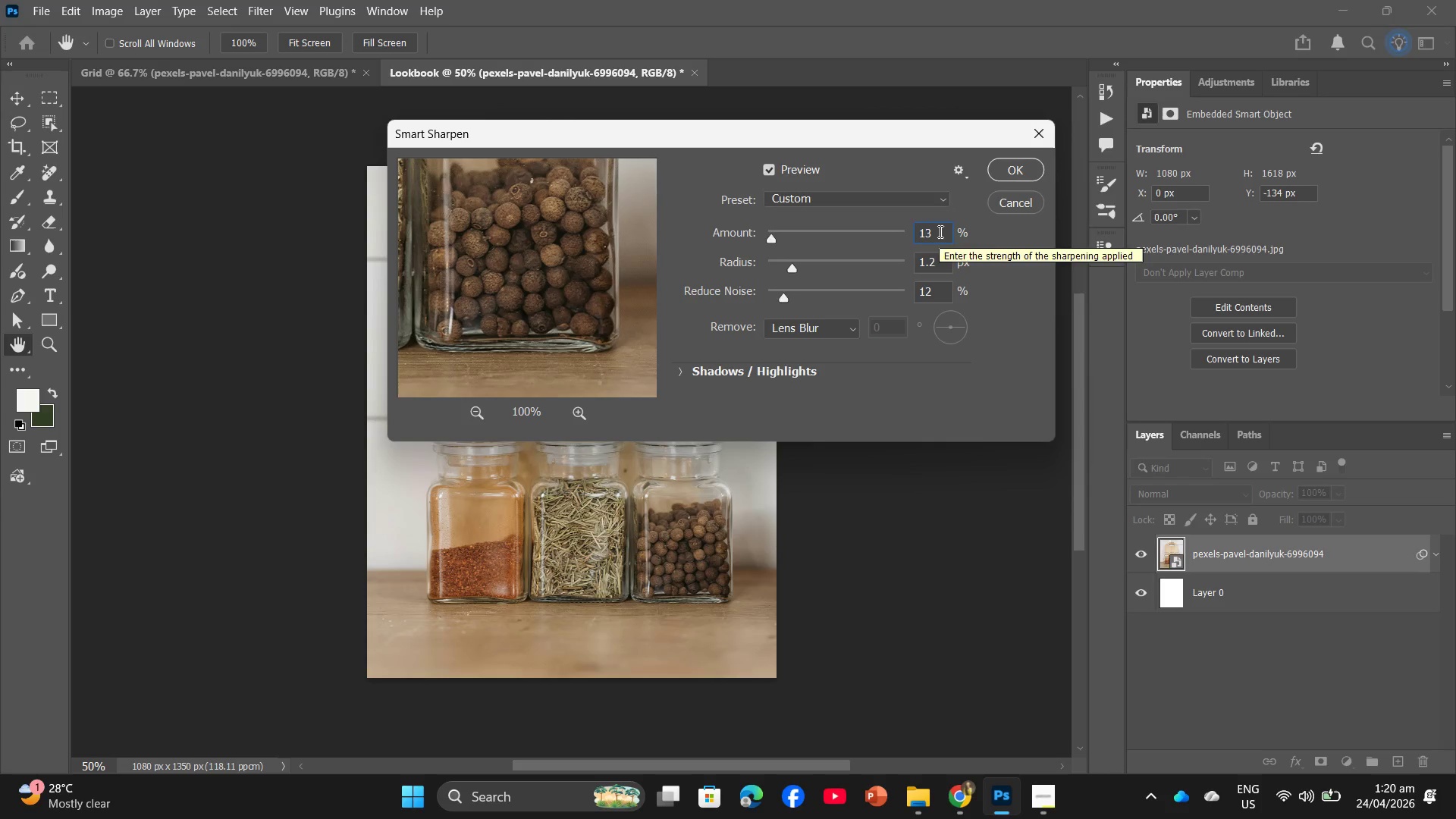 
key(Numpad8)
 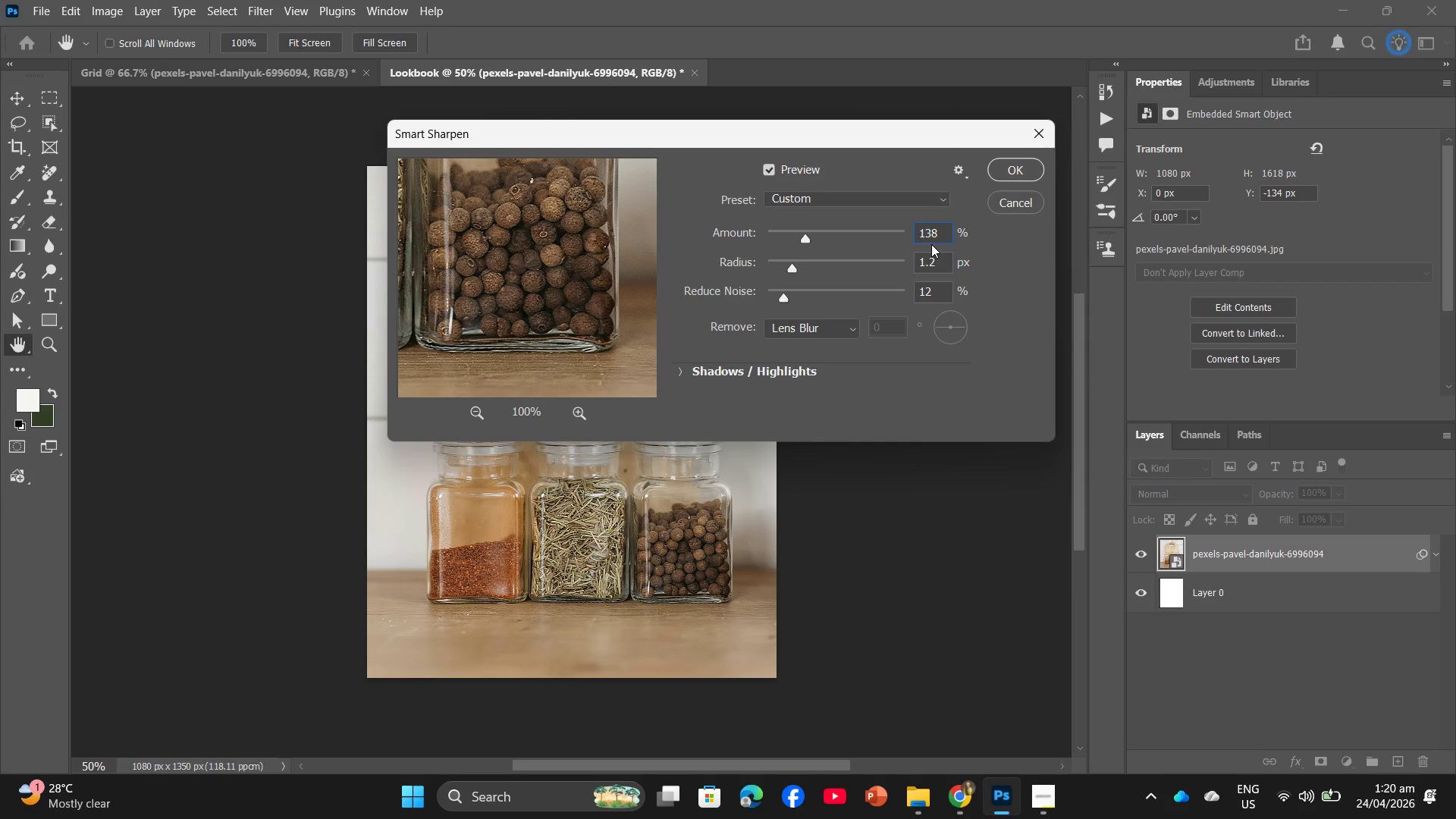 
left_click([937, 262])
 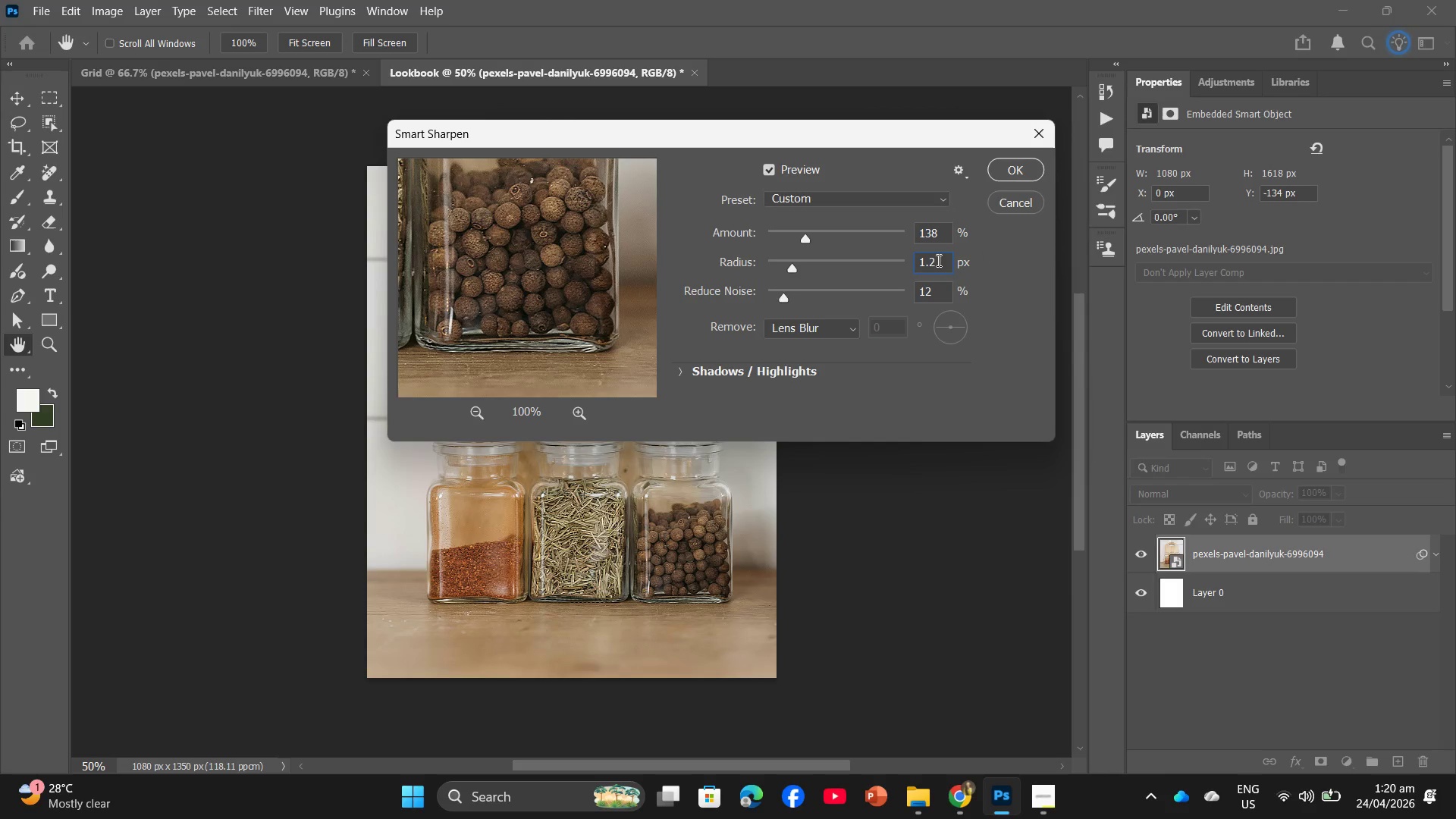 
key(Backspace)
 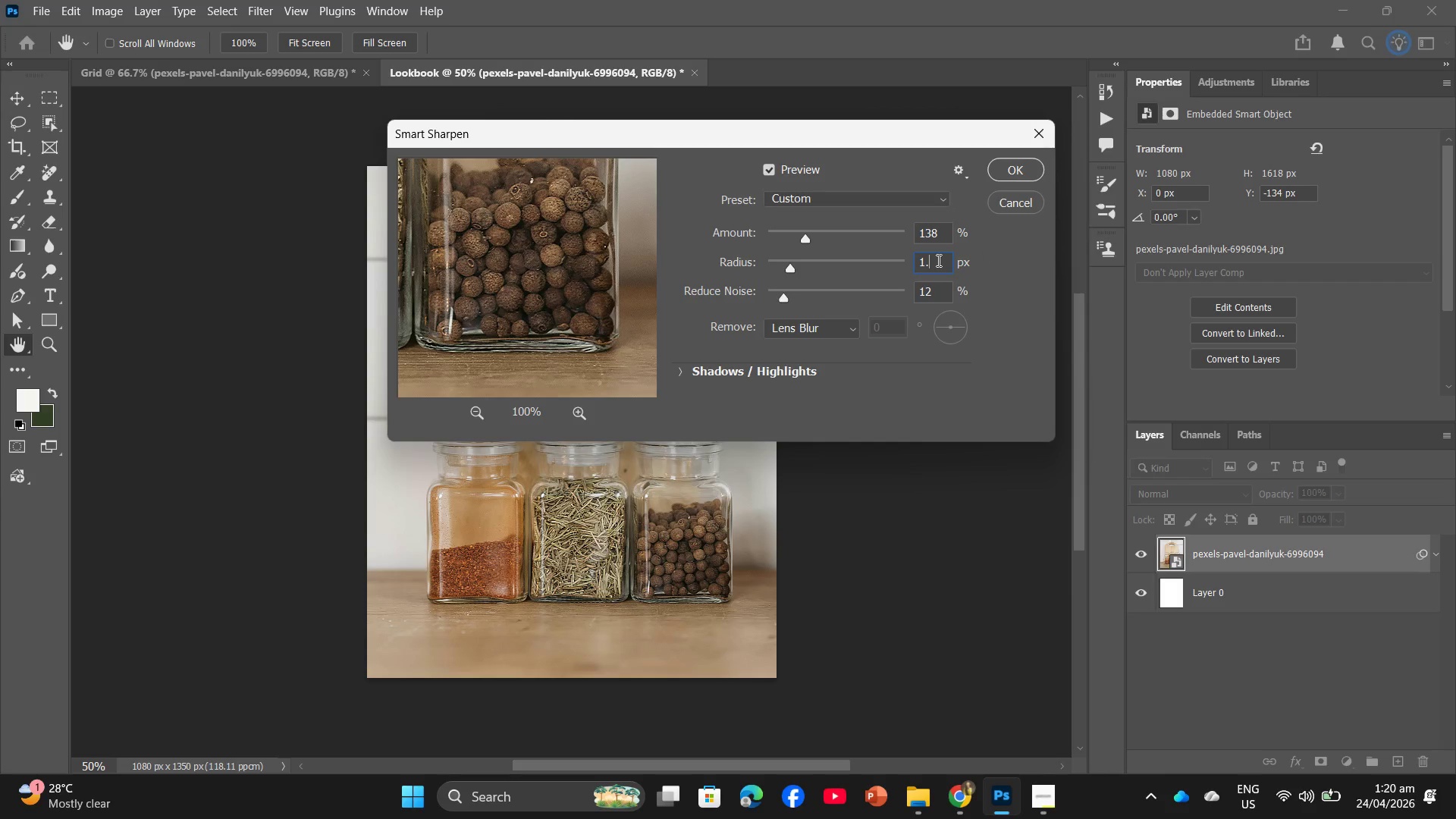 
key(Numpad5)
 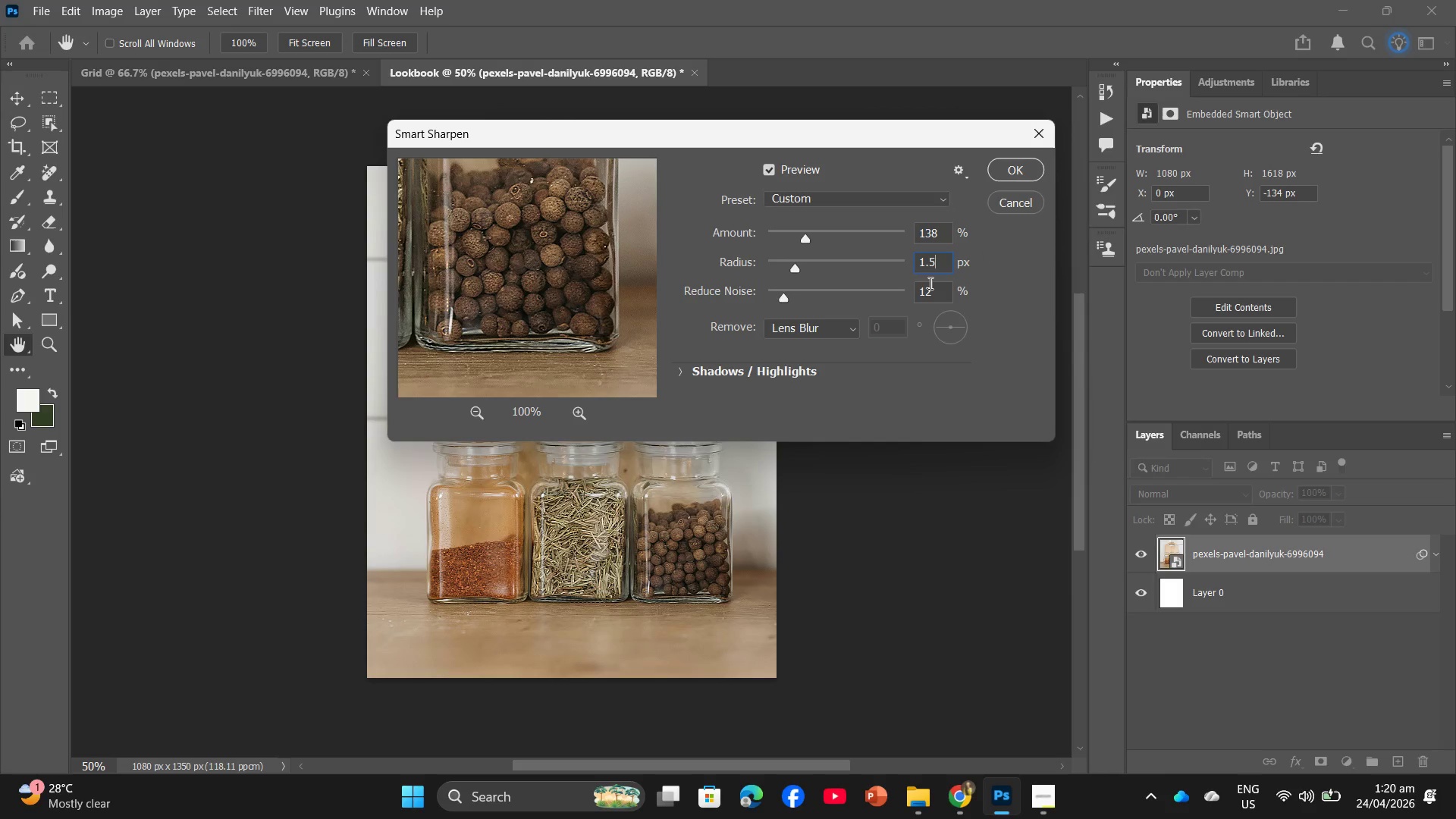 
left_click([930, 294])
 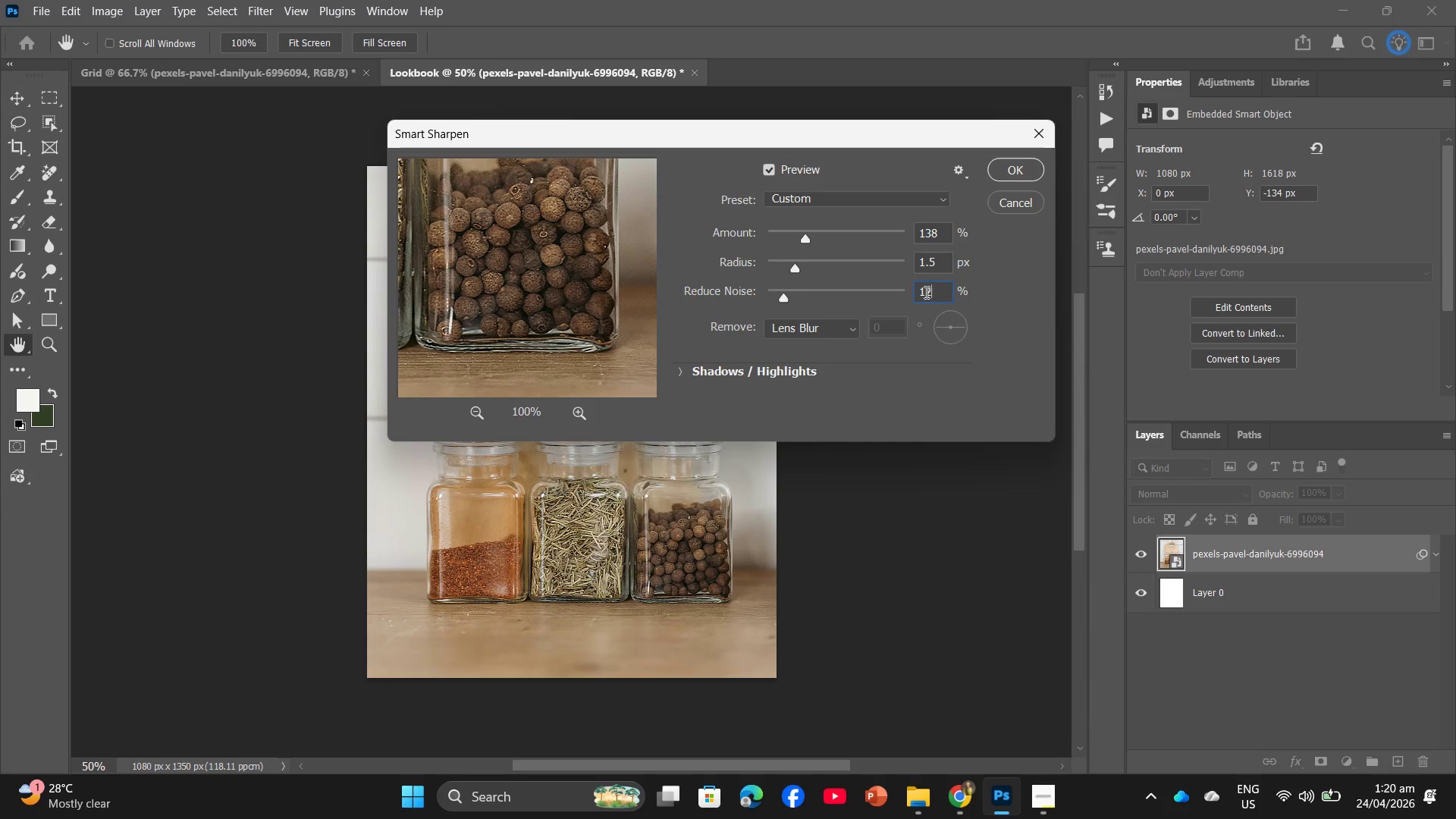 
key(Backspace)
 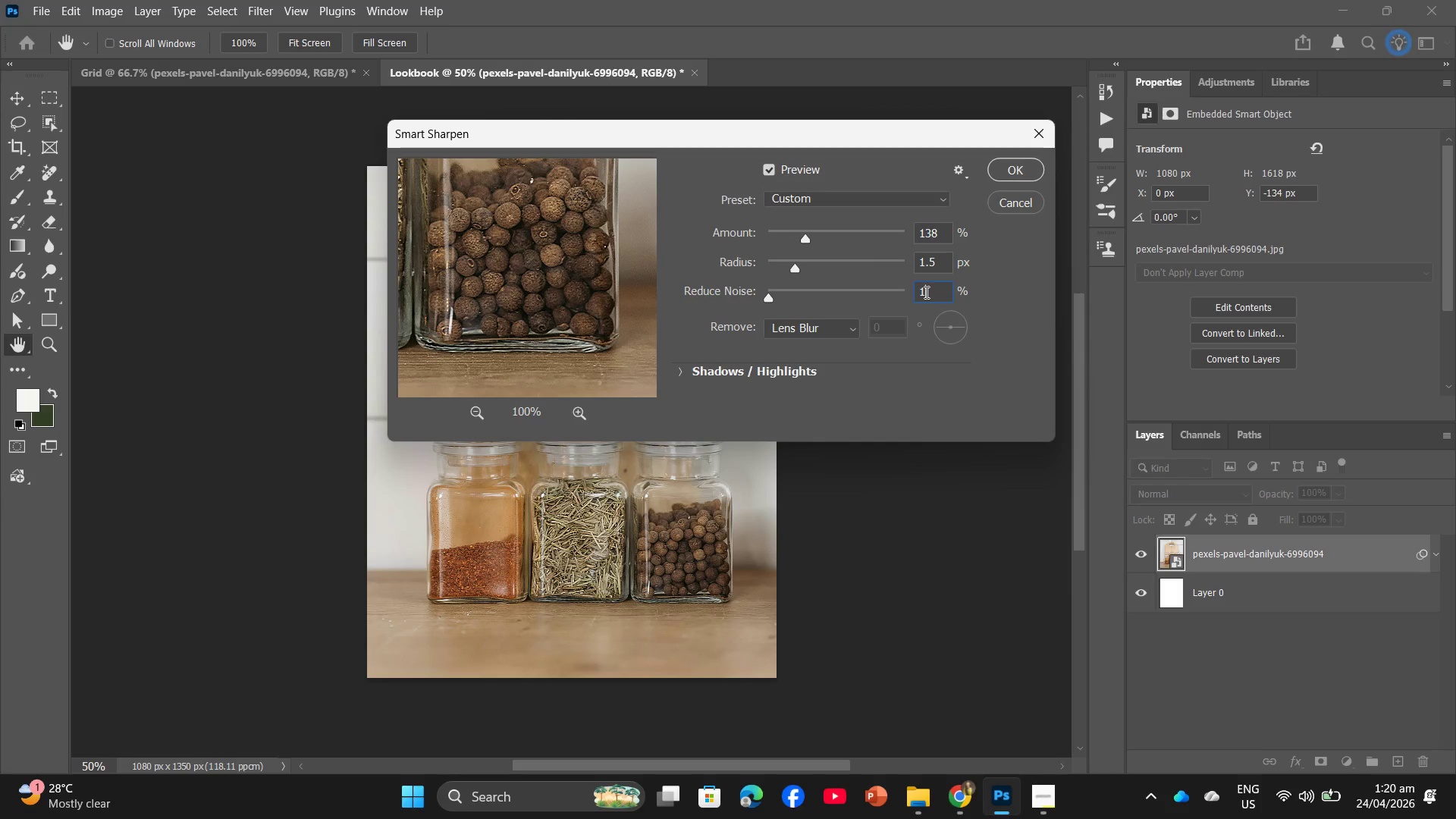 
key(Numpad5)
 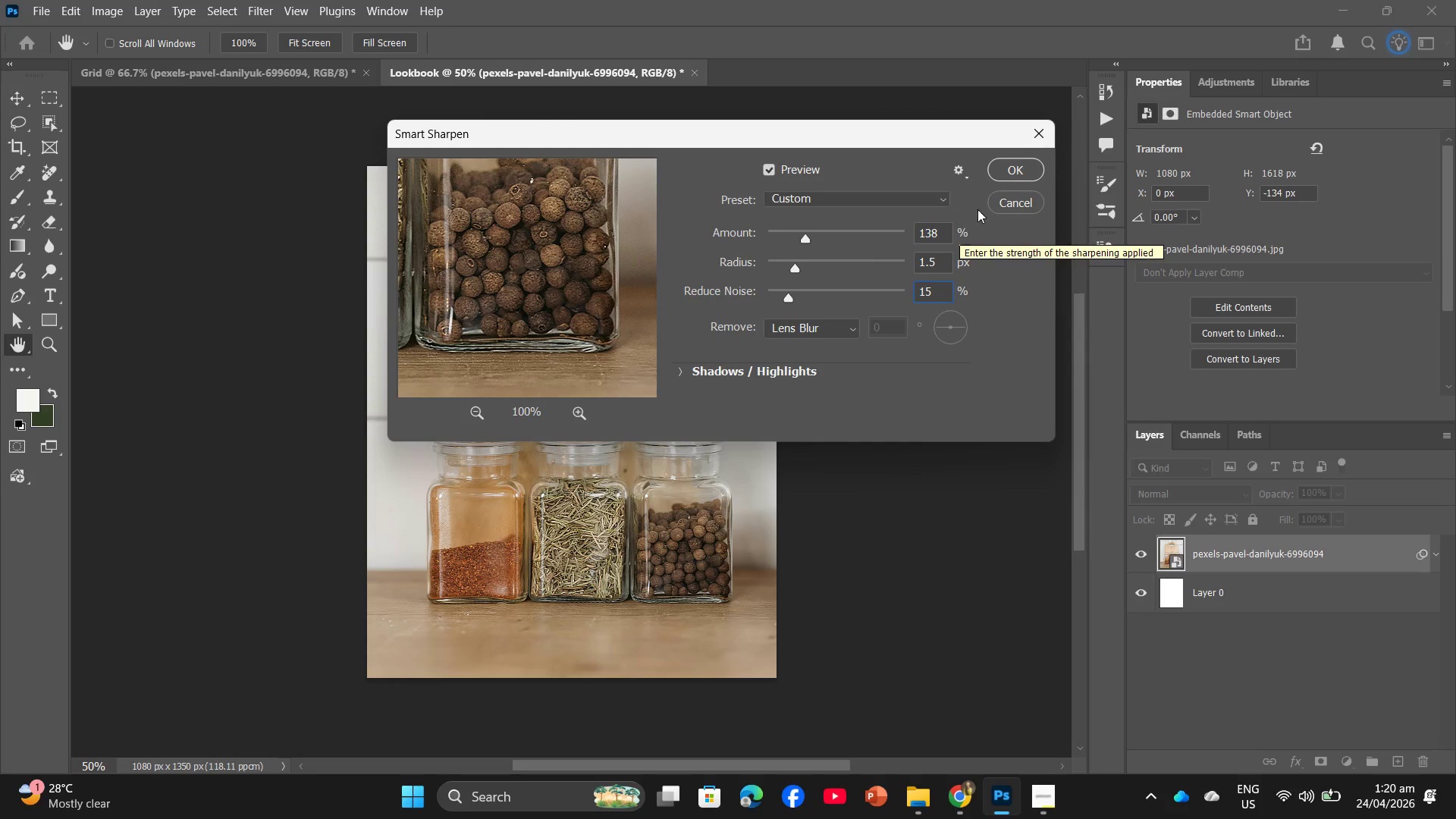 
left_click([1009, 168])
 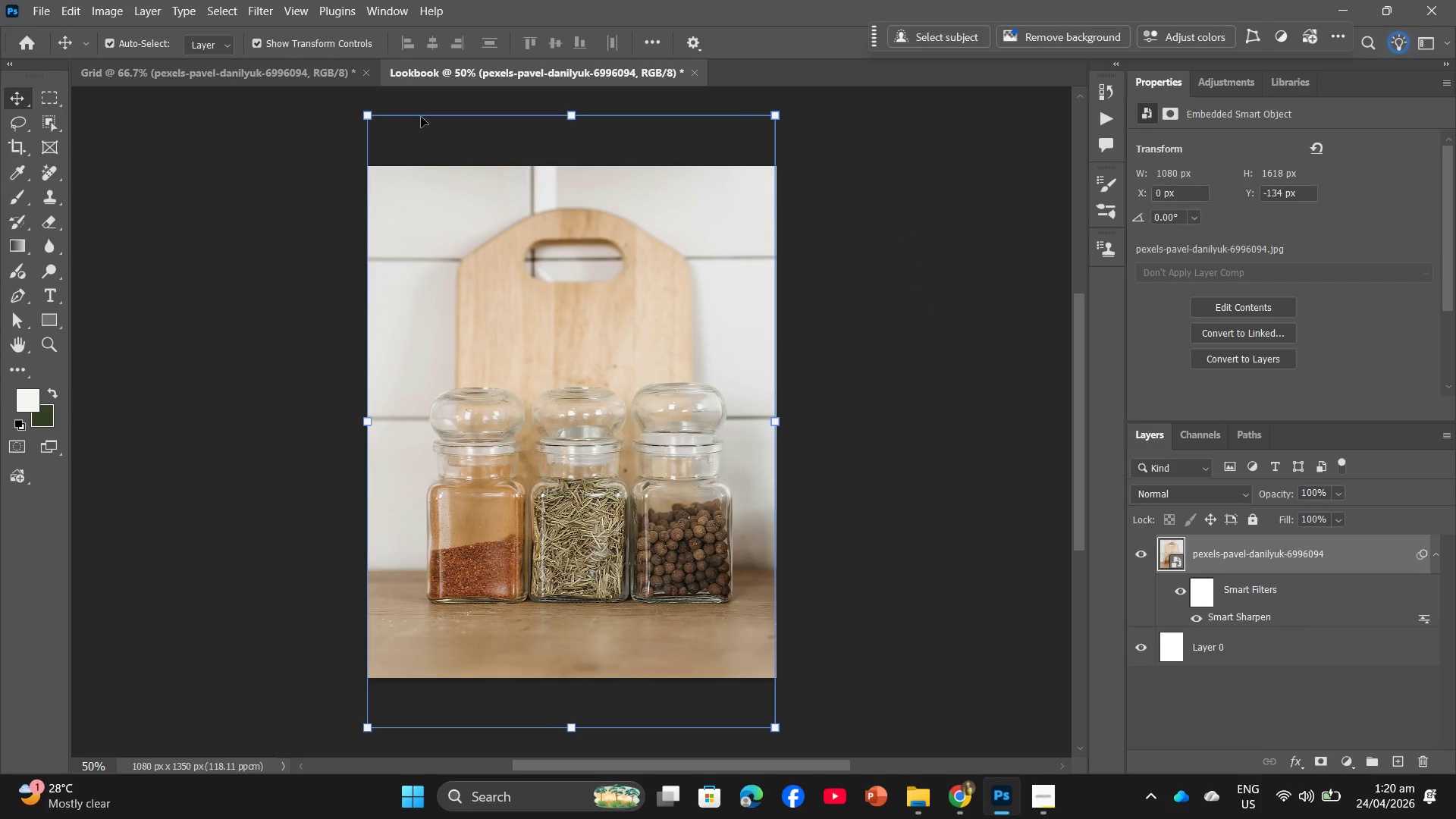 
left_click([209, 83])
 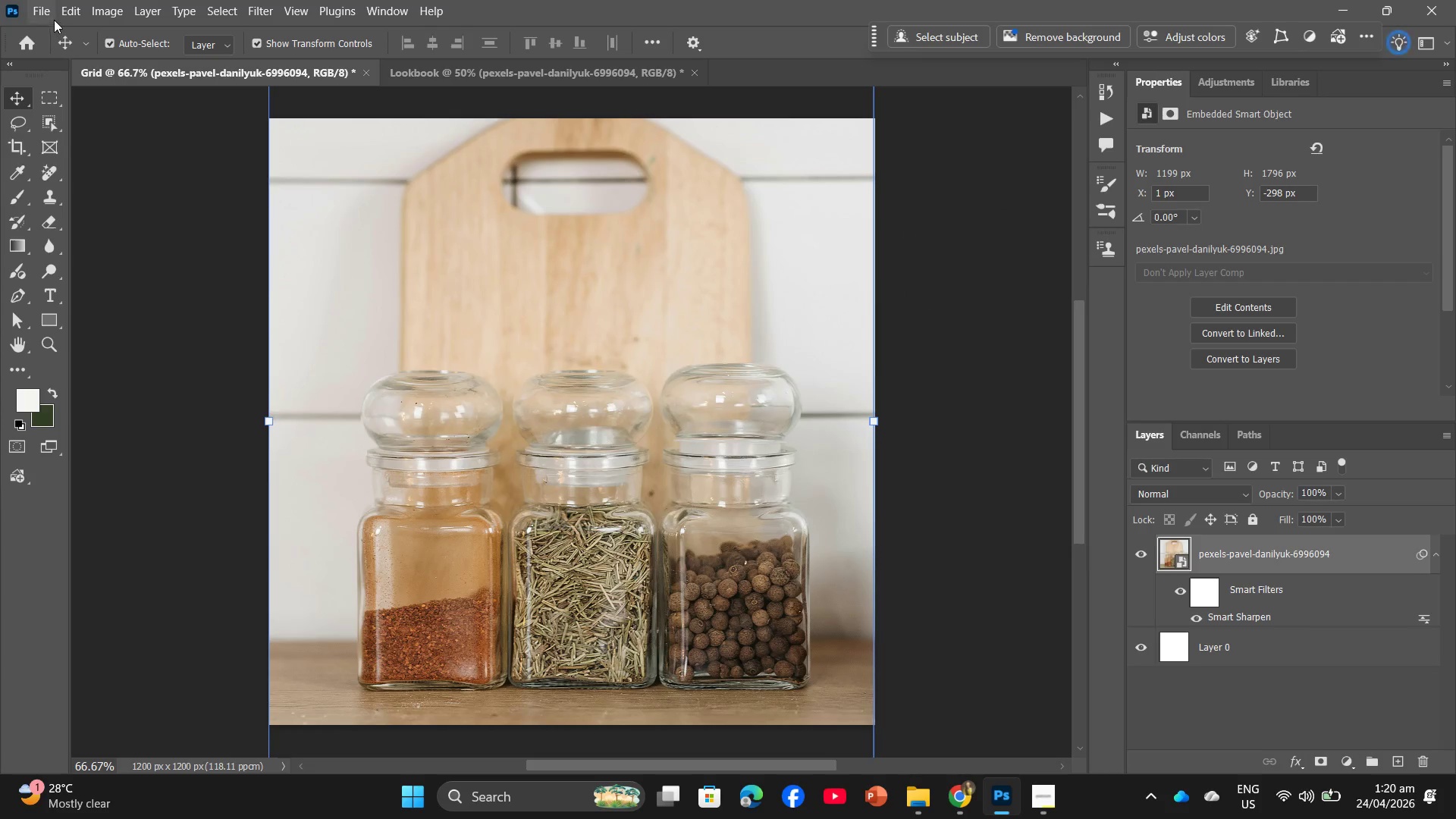 
left_click([49, 13])
 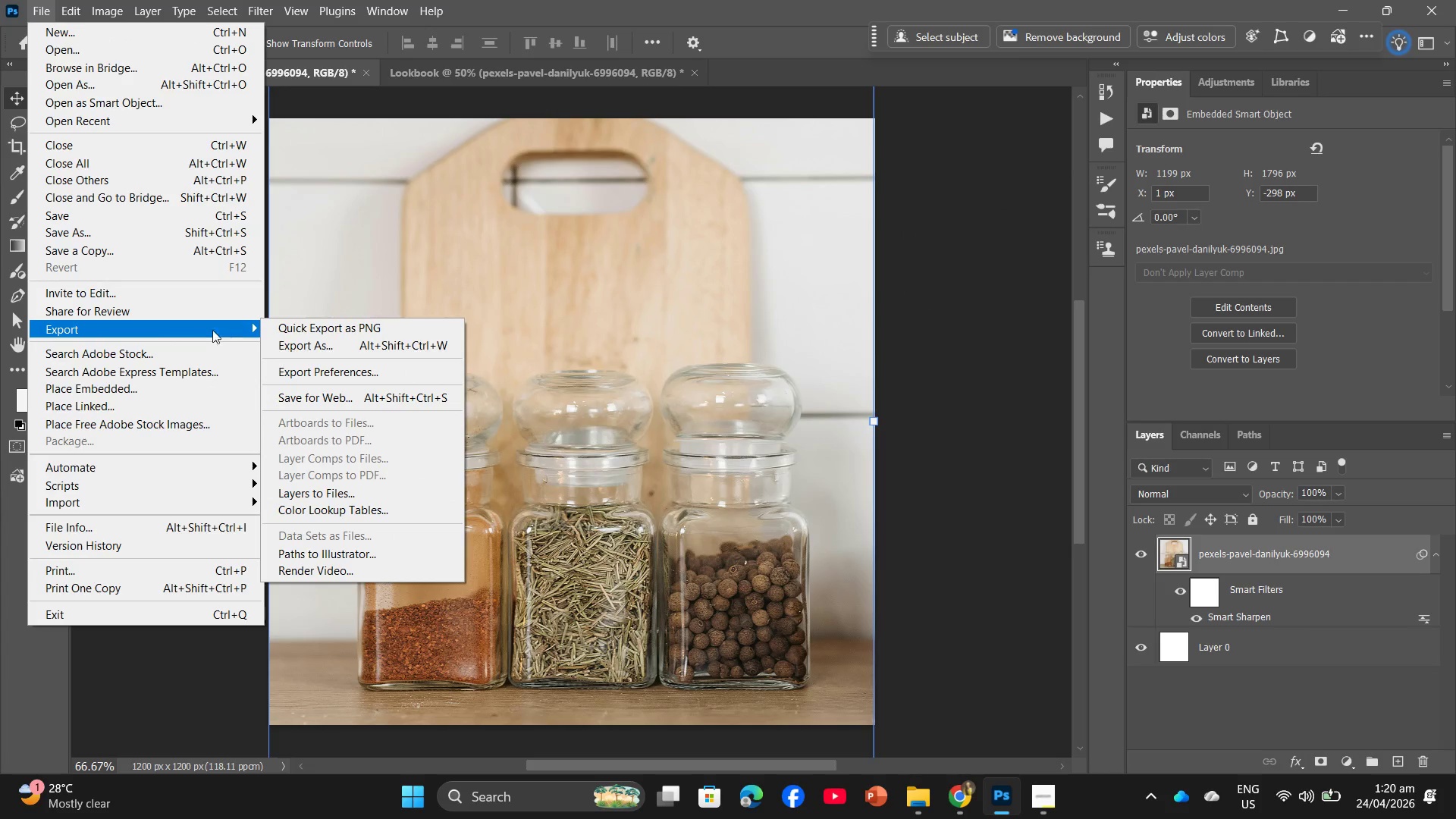 
left_click([312, 350])
 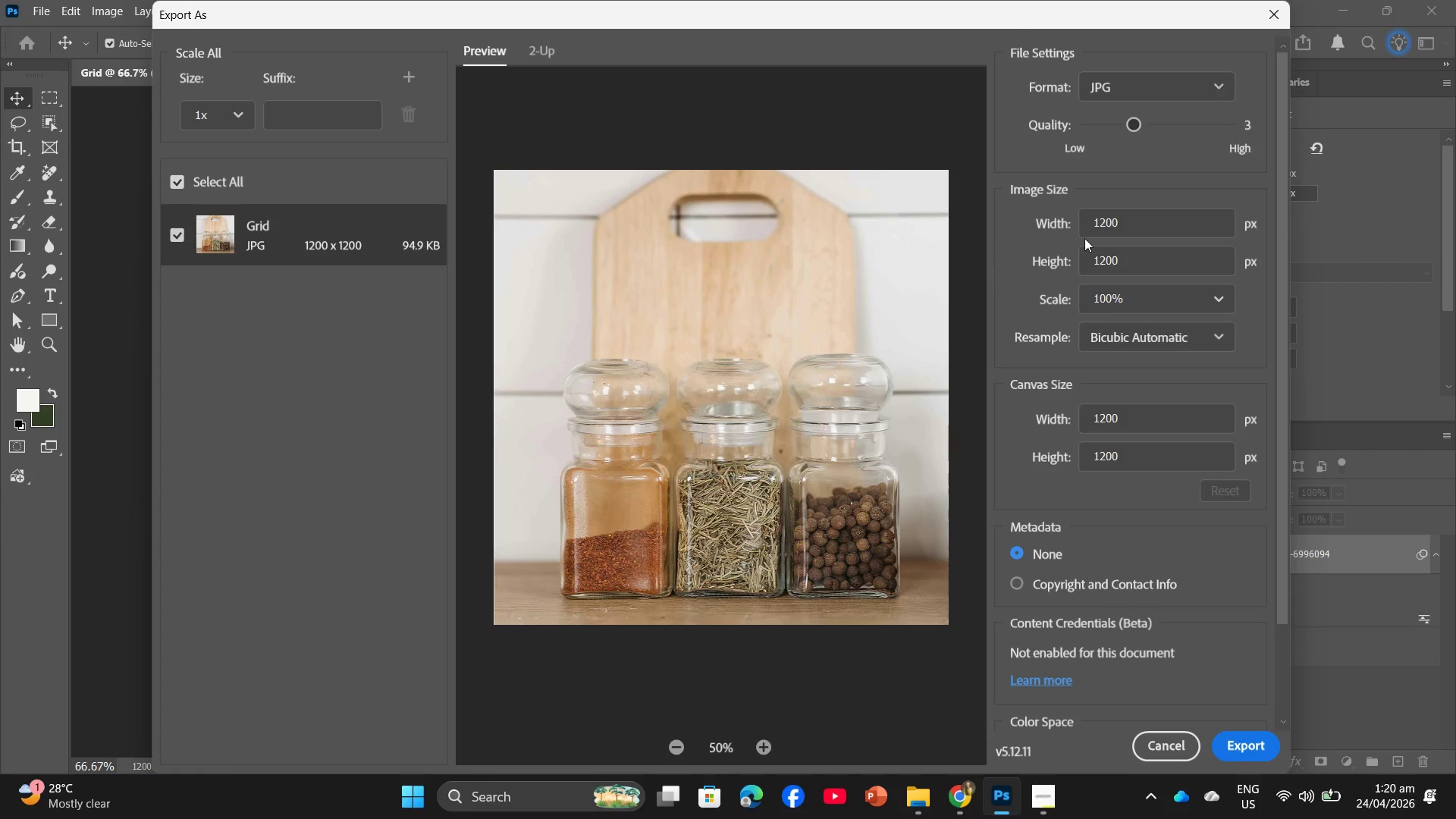 
left_click_drag(start_coordinate=[1127, 125], to_coordinate=[1153, 130])
 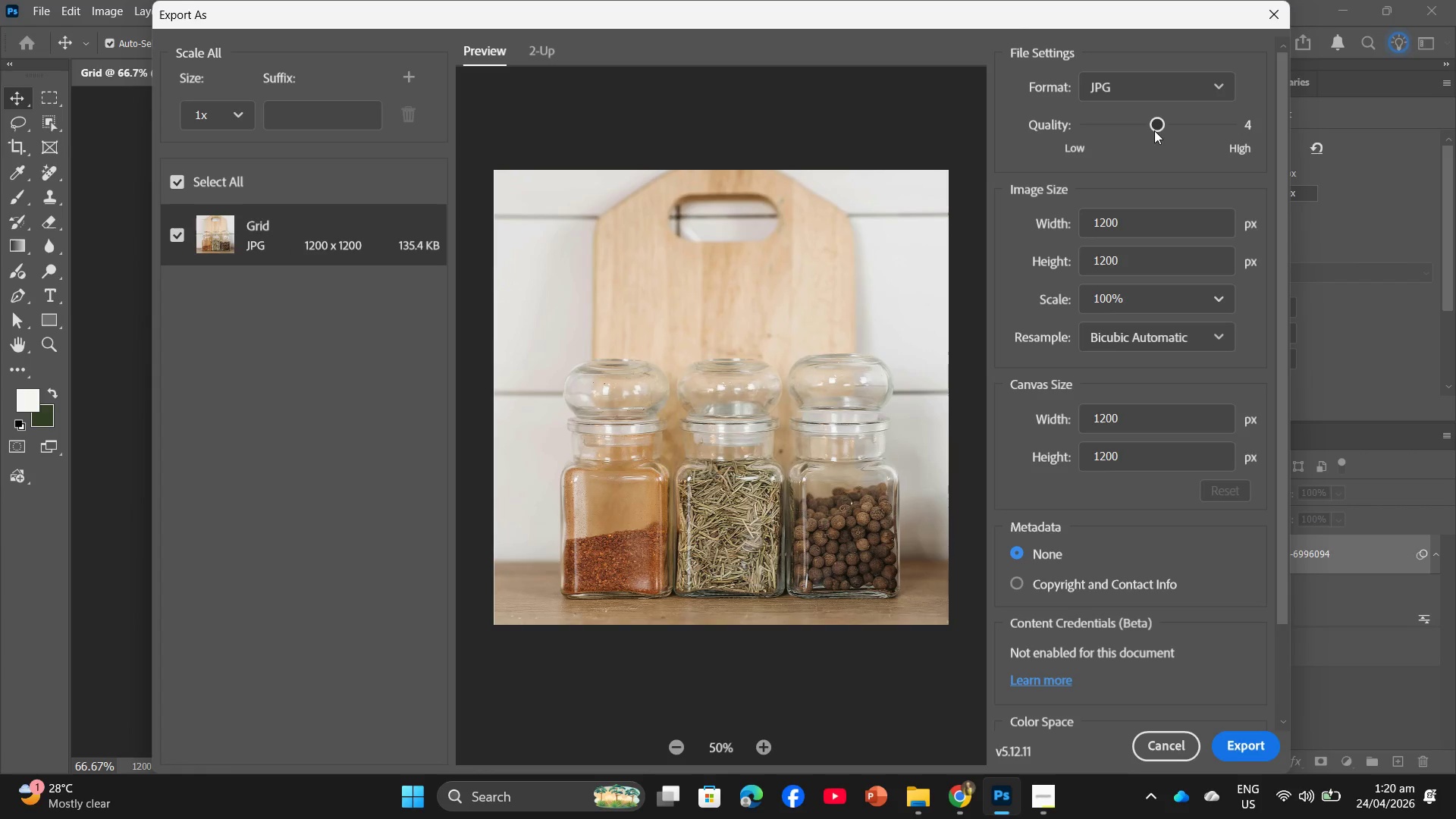 
left_click_drag(start_coordinate=[1162, 130], to_coordinate=[1181, 130])
 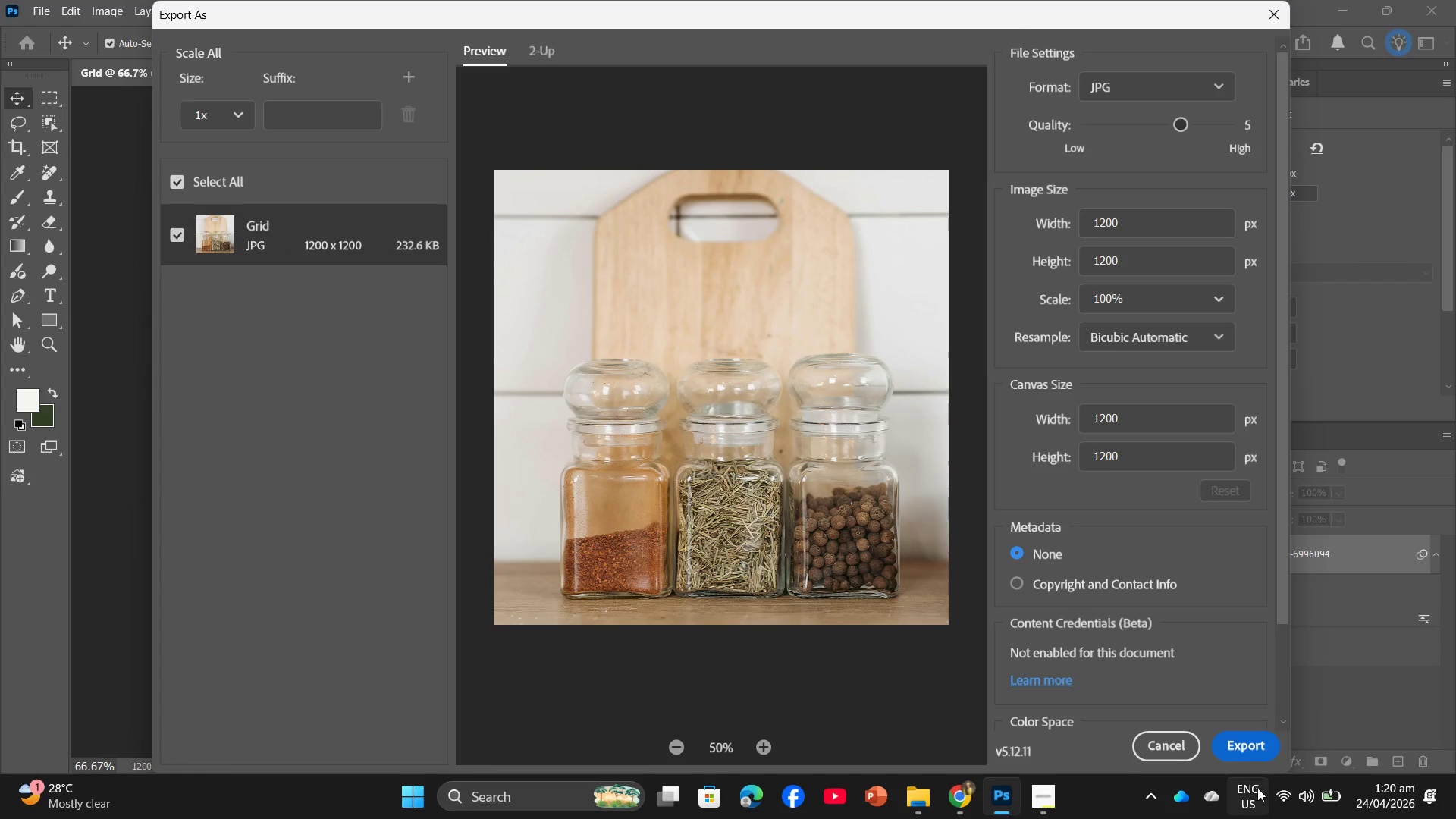 
left_click([1263, 742])
 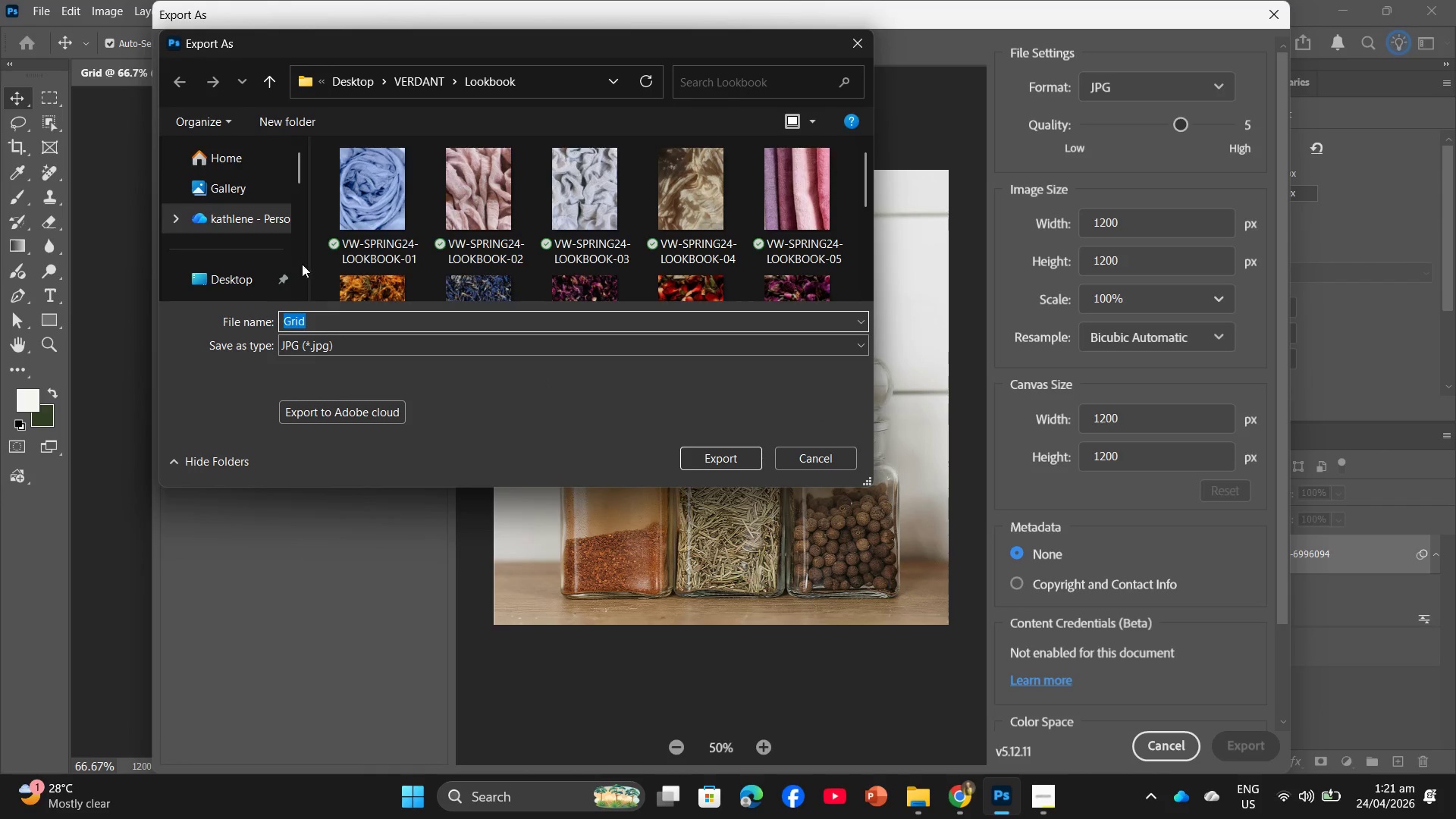 
left_click([419, 74])
 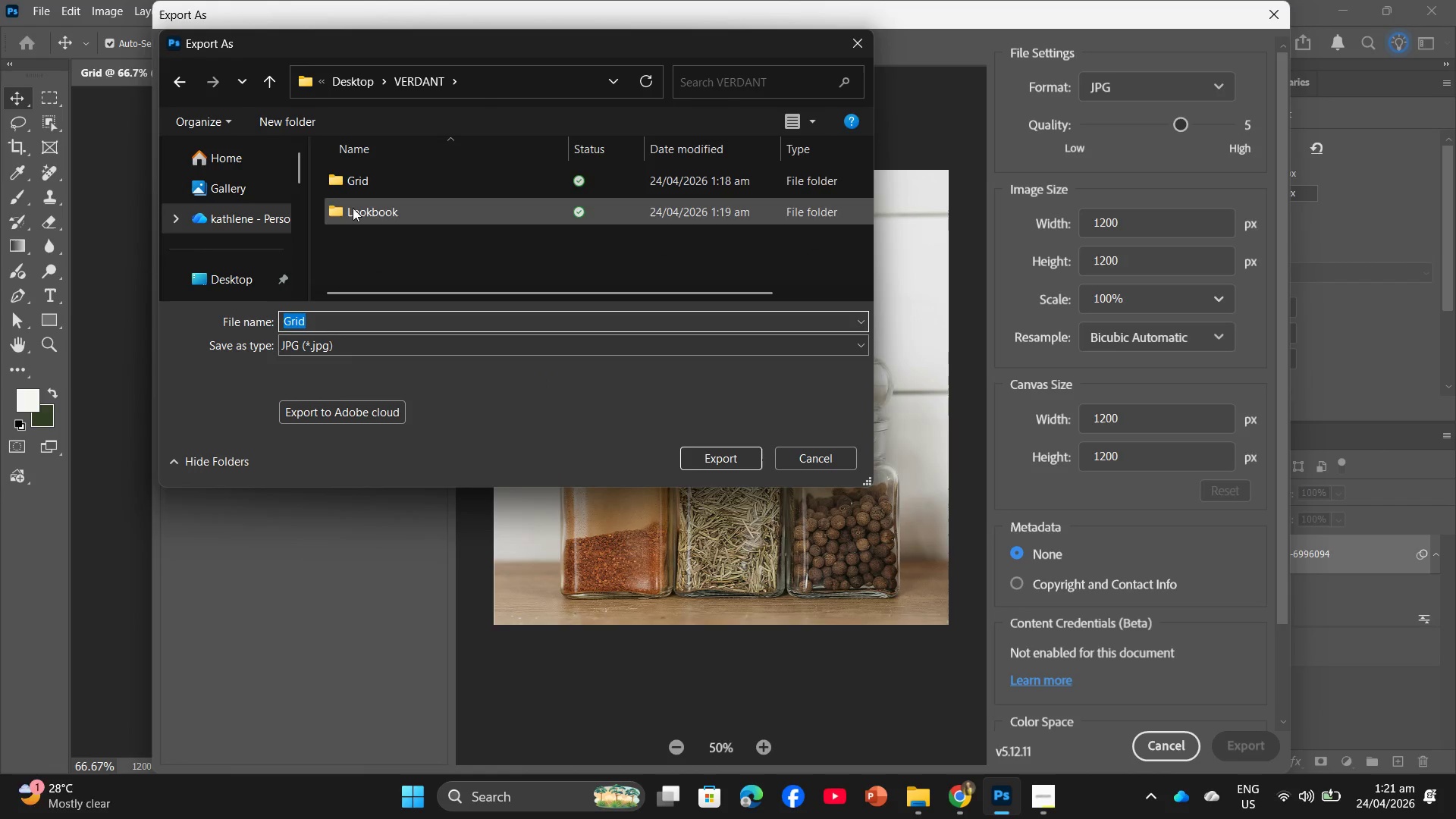 
left_click([366, 181])
 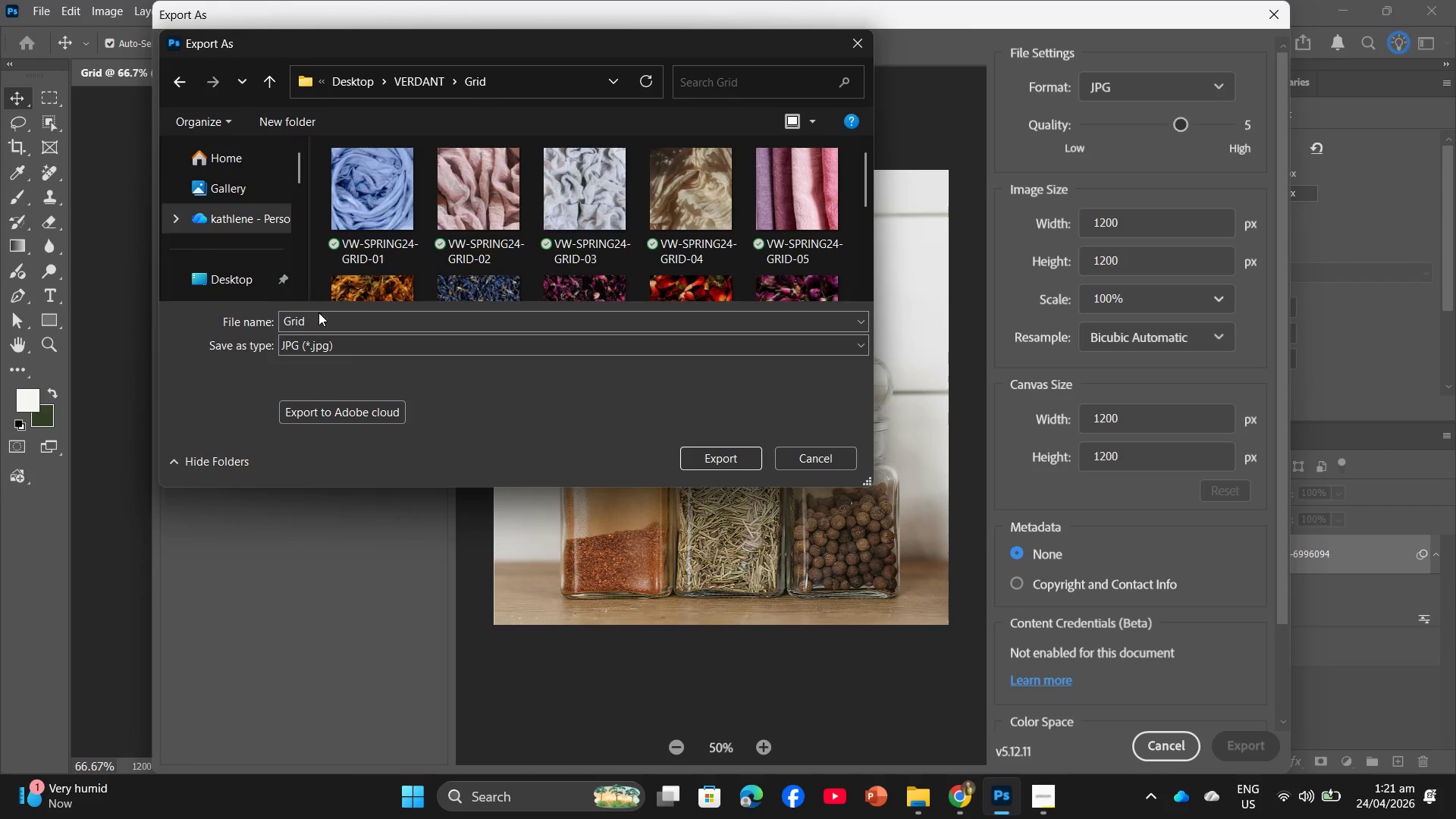 
left_click([329, 322])
 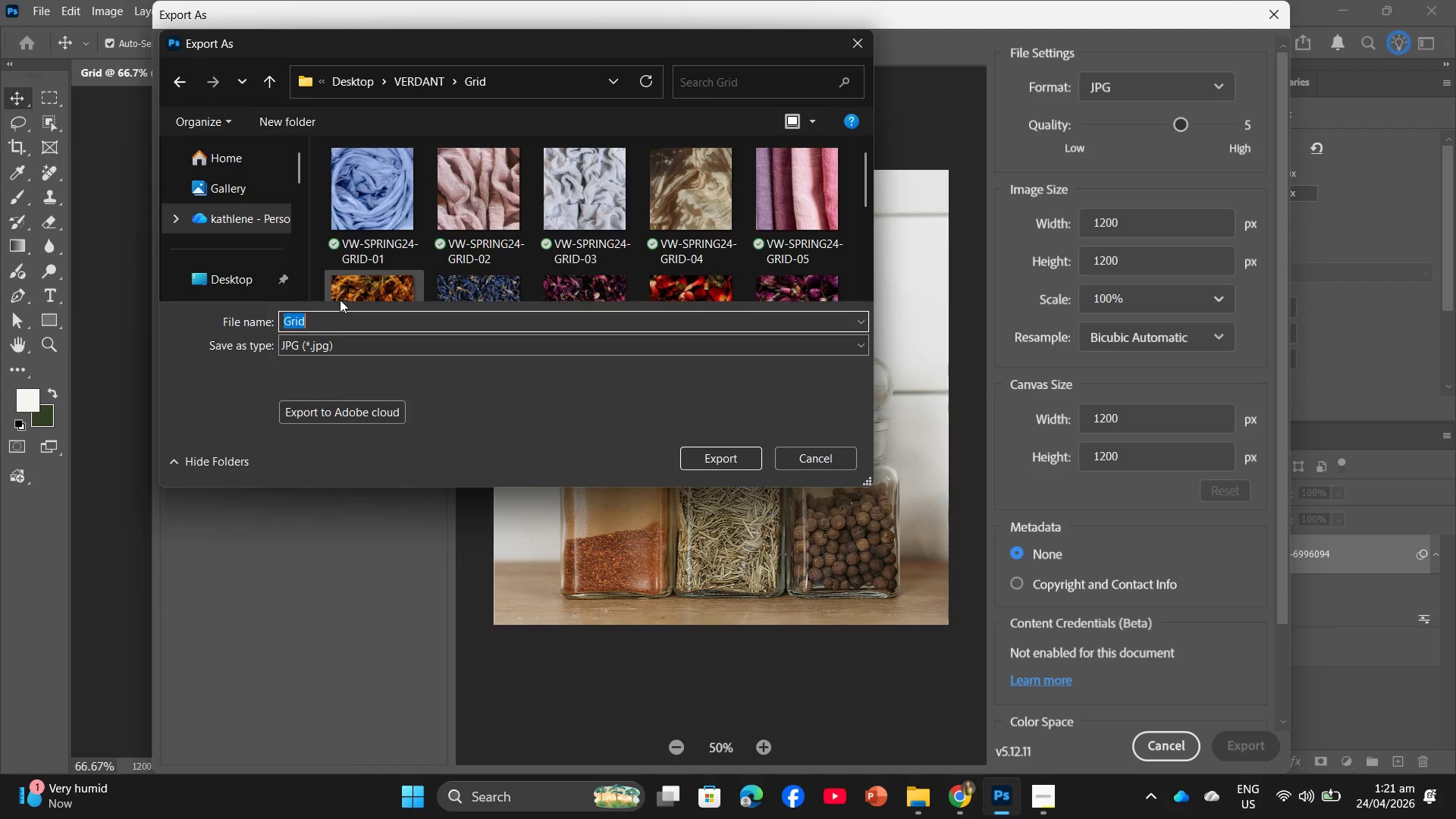 
key(Control+V)
 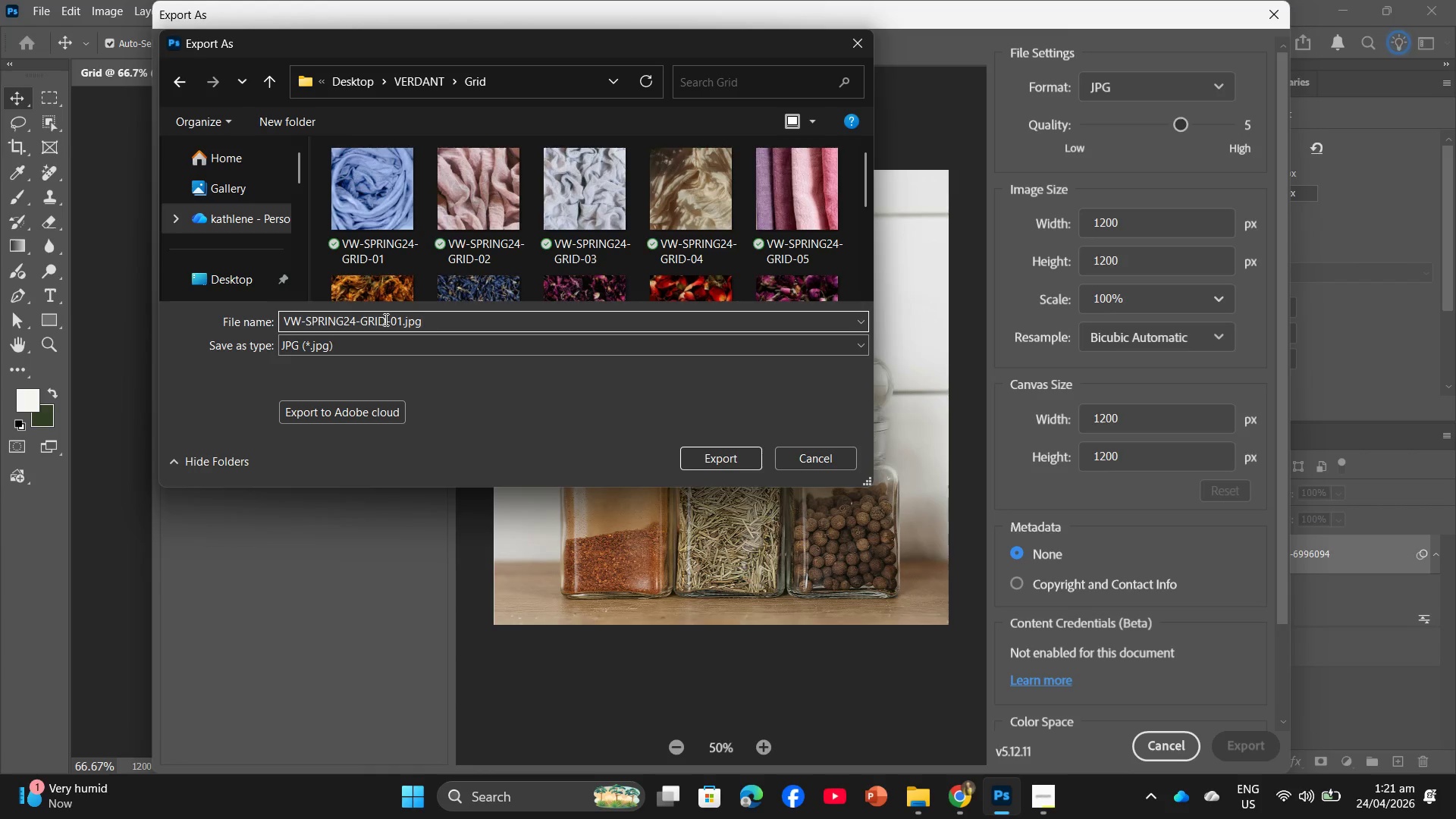 
left_click_drag(start_coordinate=[402, 321], to_coordinate=[393, 320])
 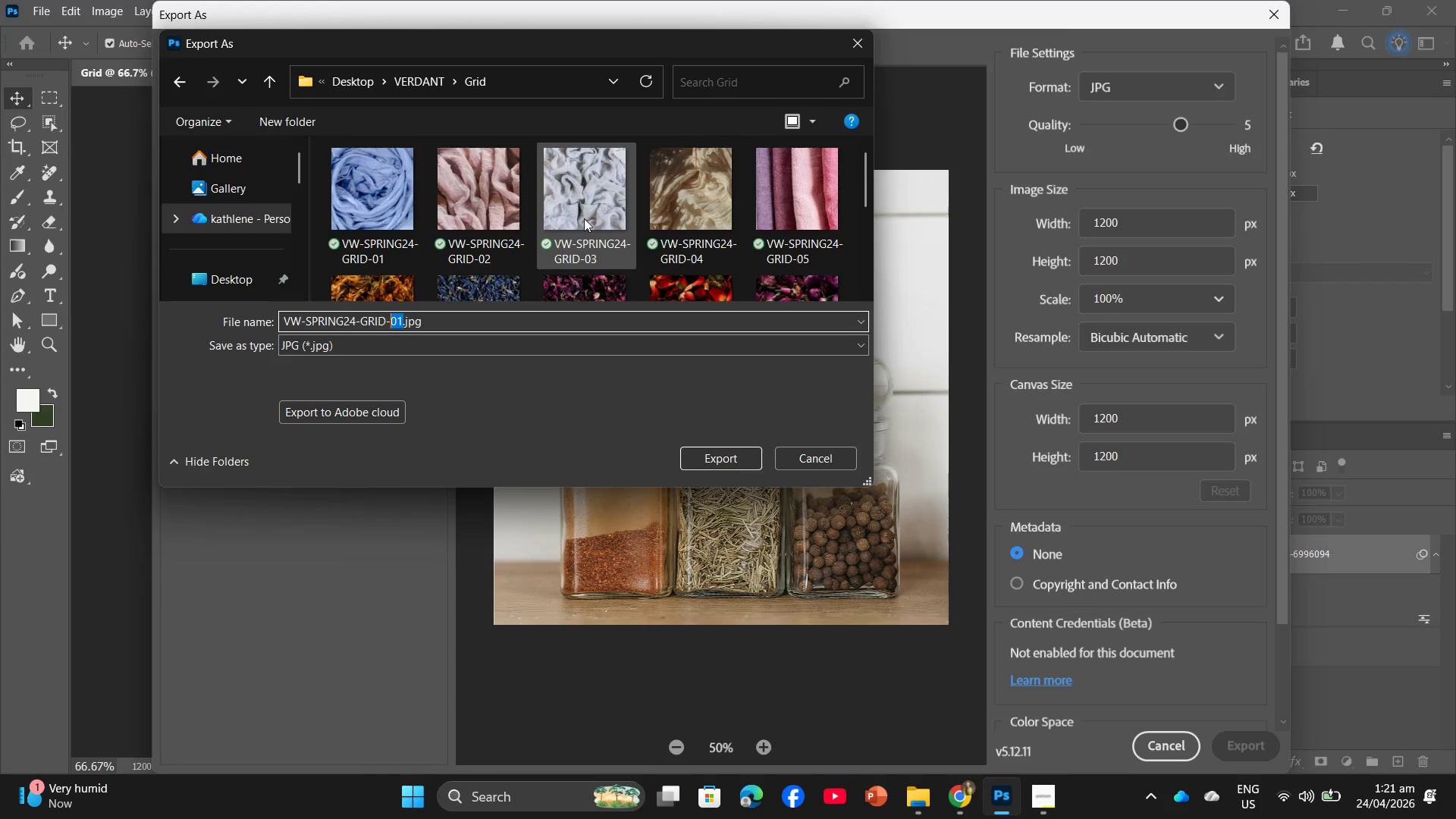 
scroll: coordinate [593, 222], scroll_direction: down, amount: 4.0
 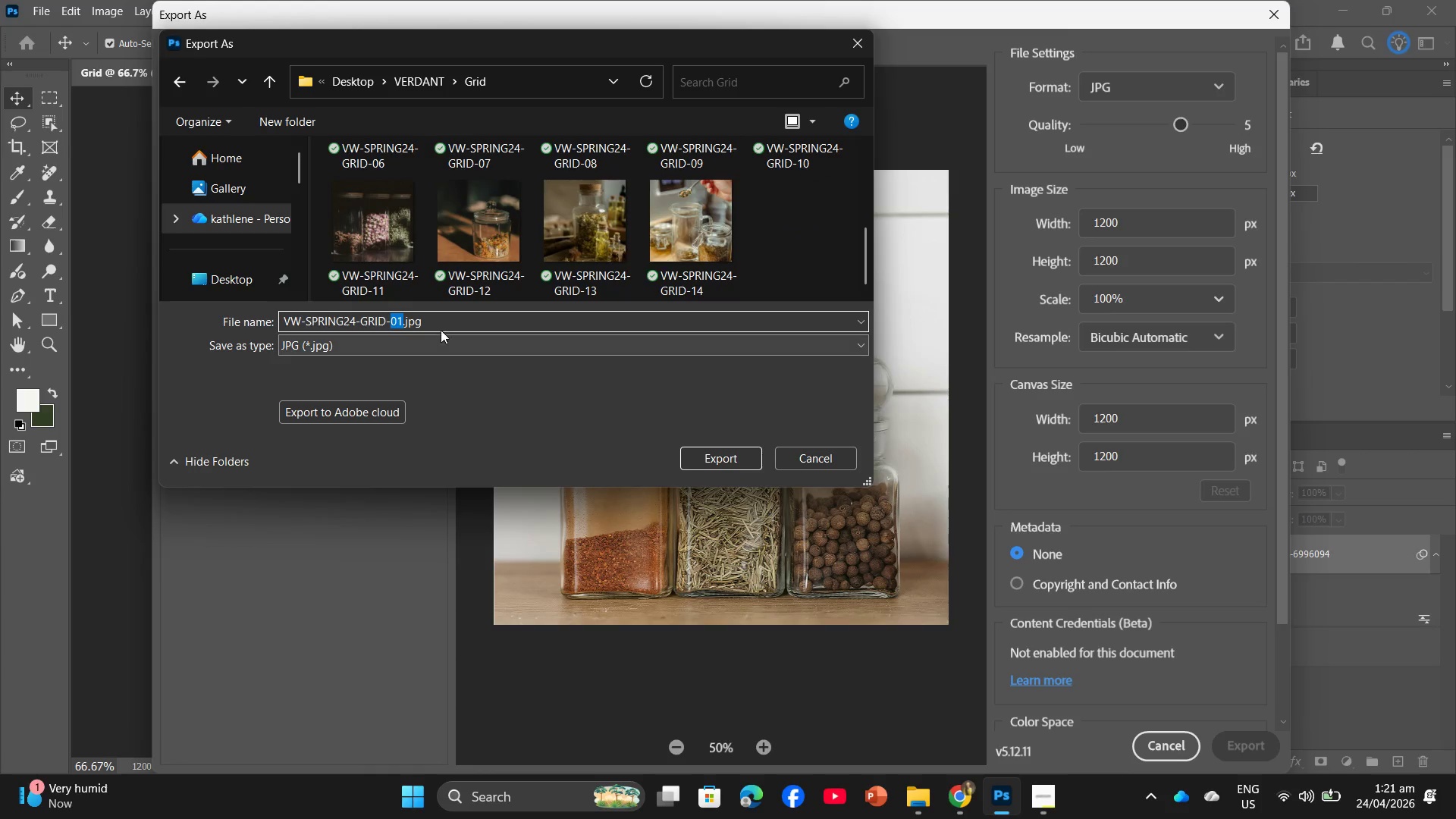 
type(15)
 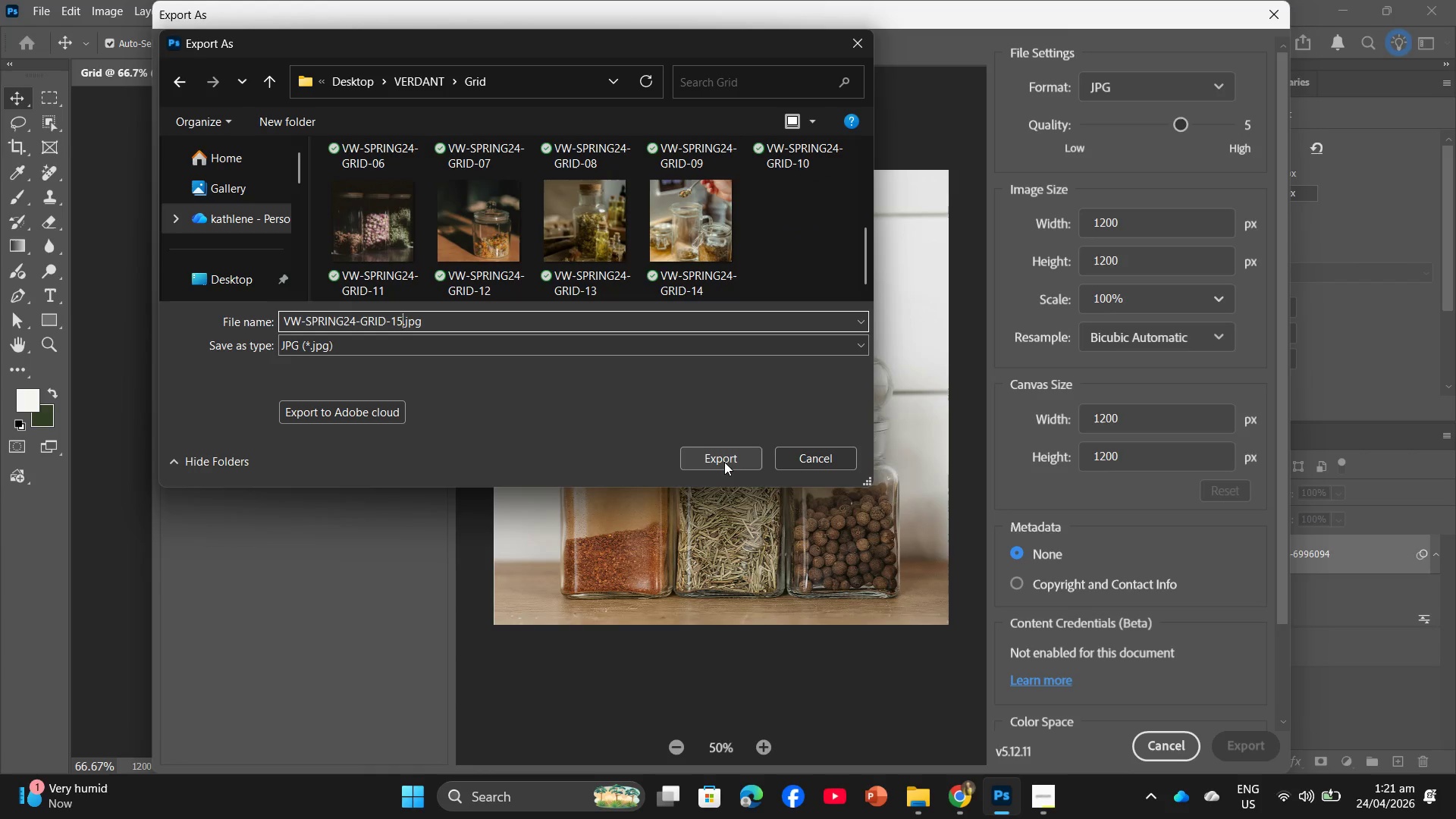 
left_click([724, 462])
 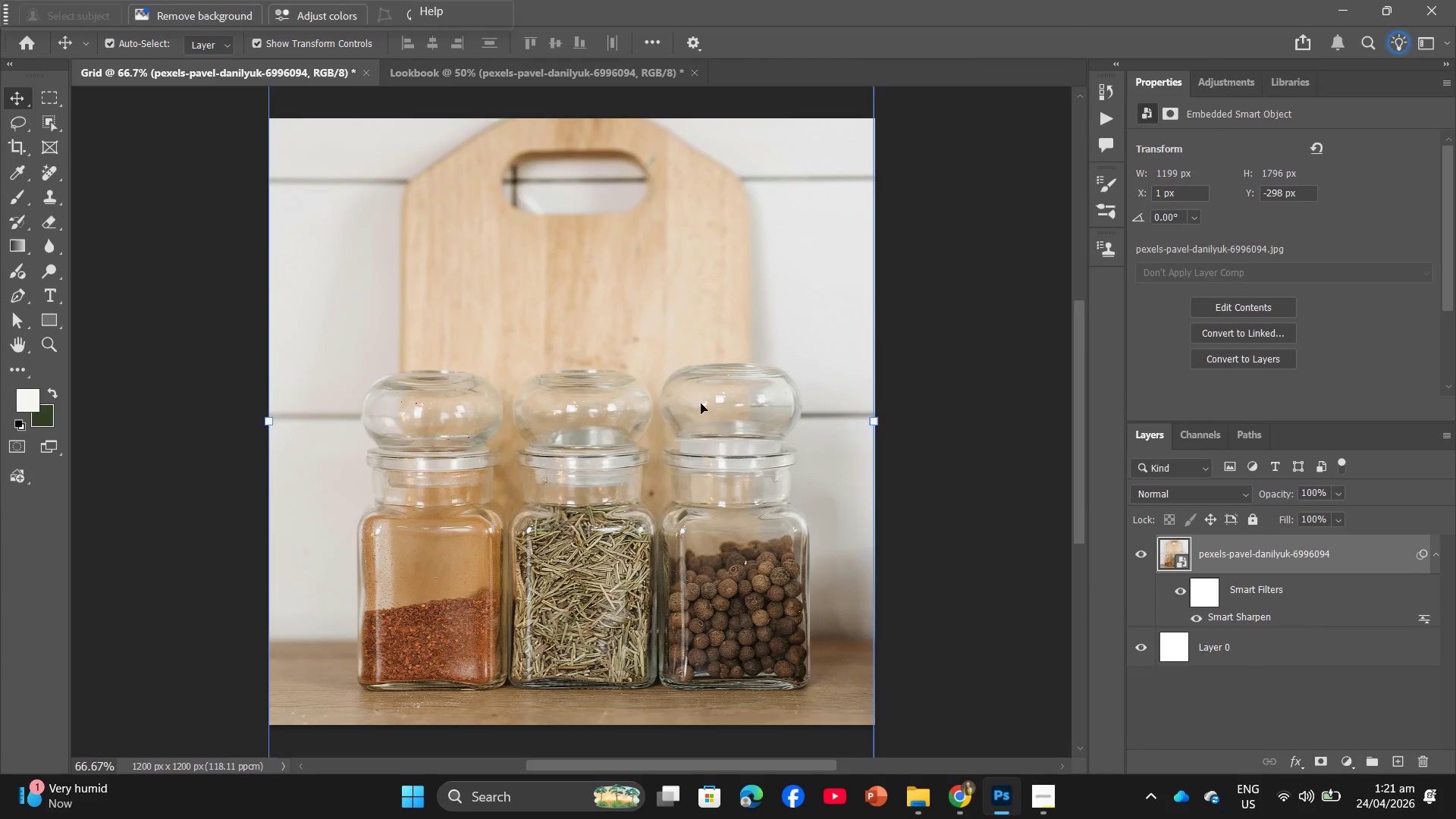 
left_click([453, 69])
 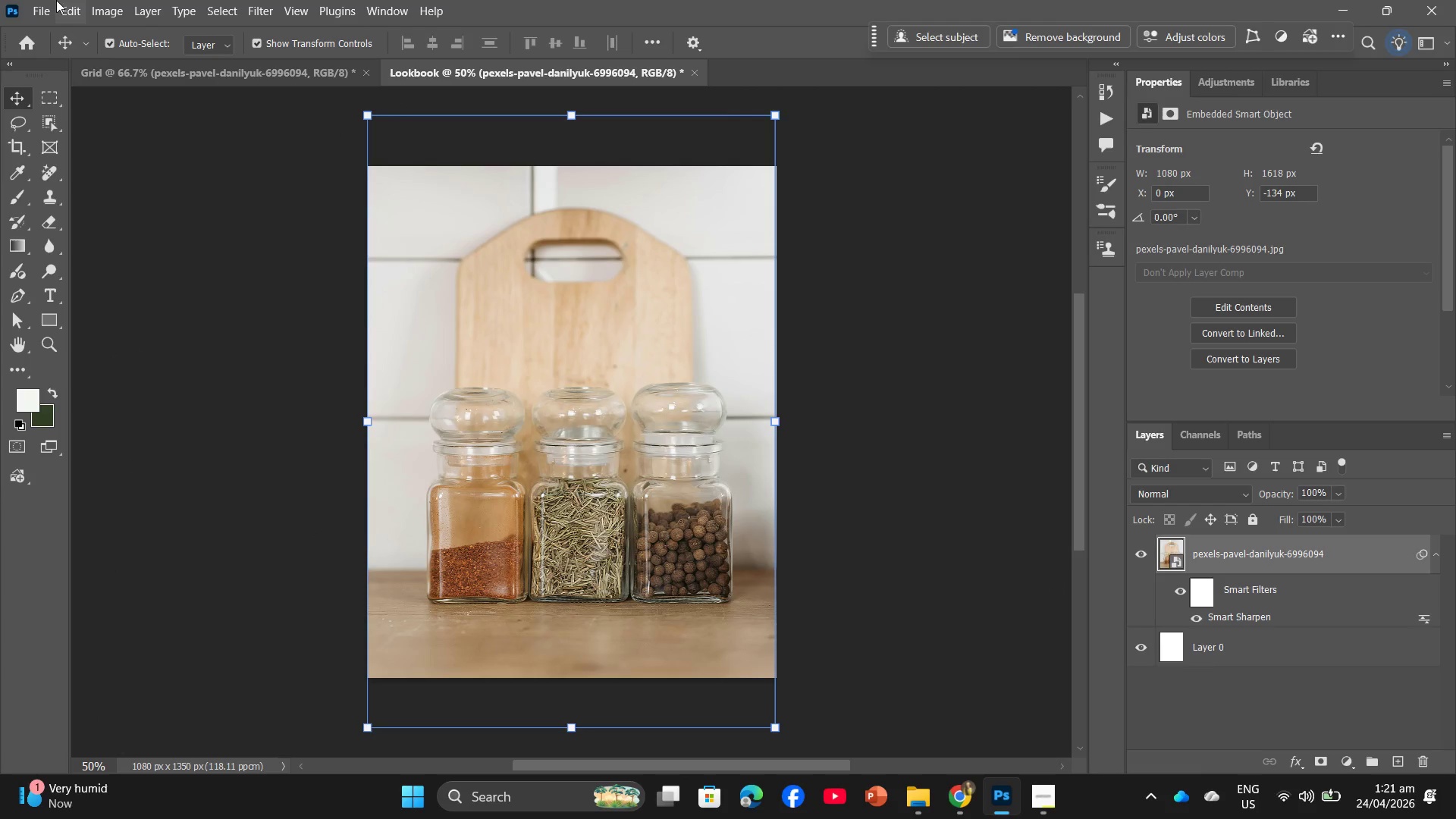 
left_click([45, 0])
 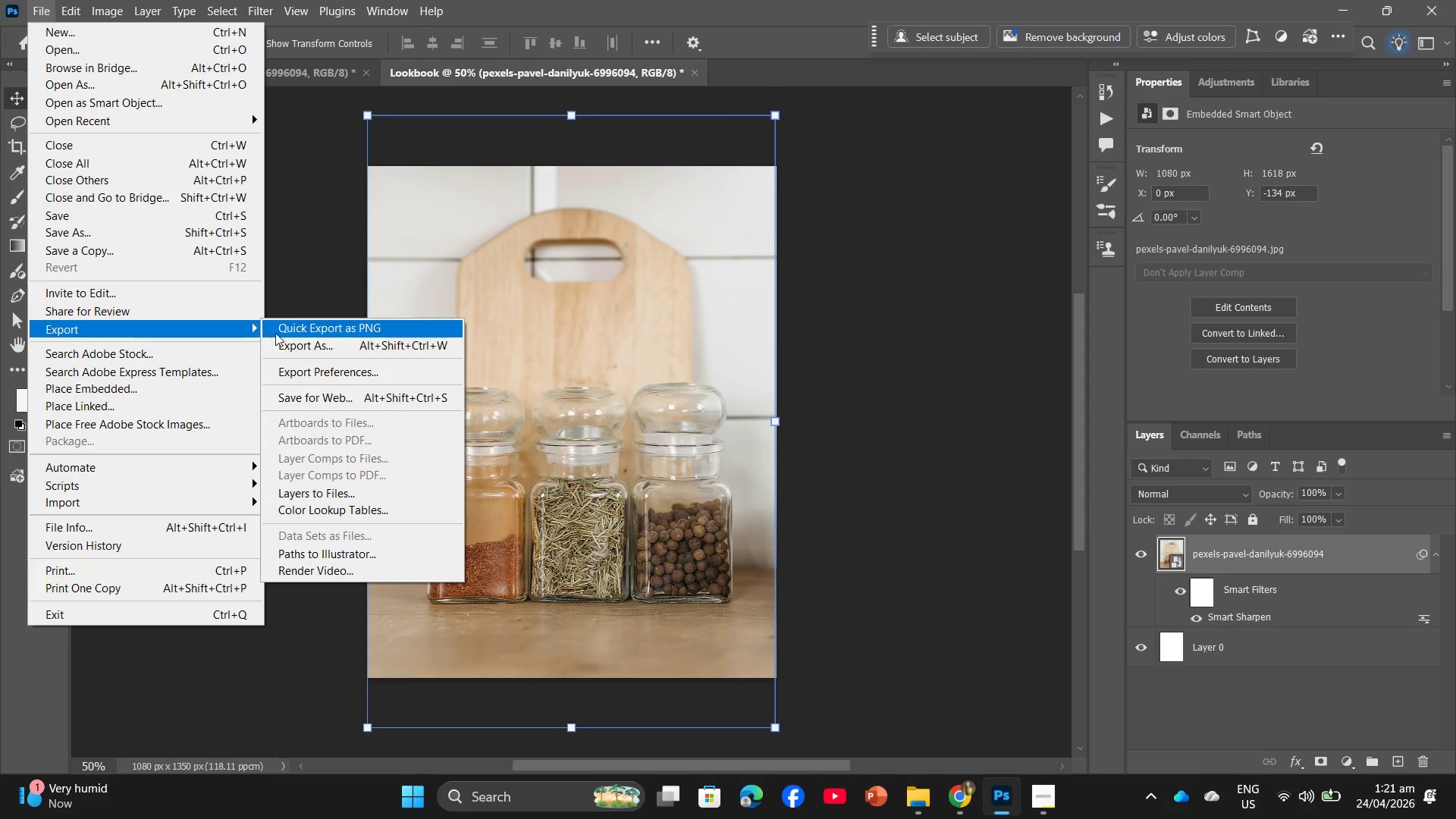 
left_click([327, 345])
 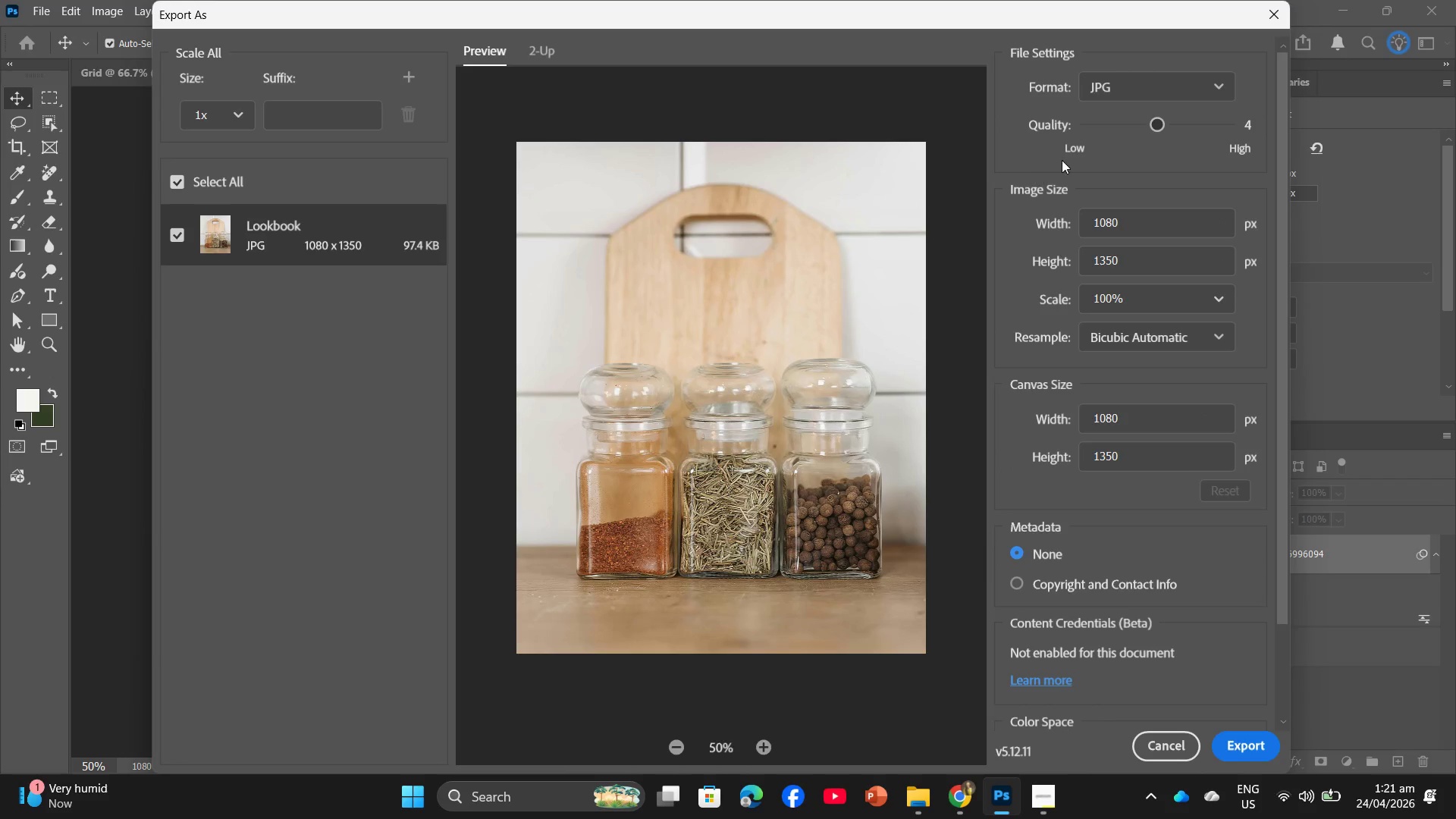 
left_click_drag(start_coordinate=[1159, 128], to_coordinate=[1177, 127])
 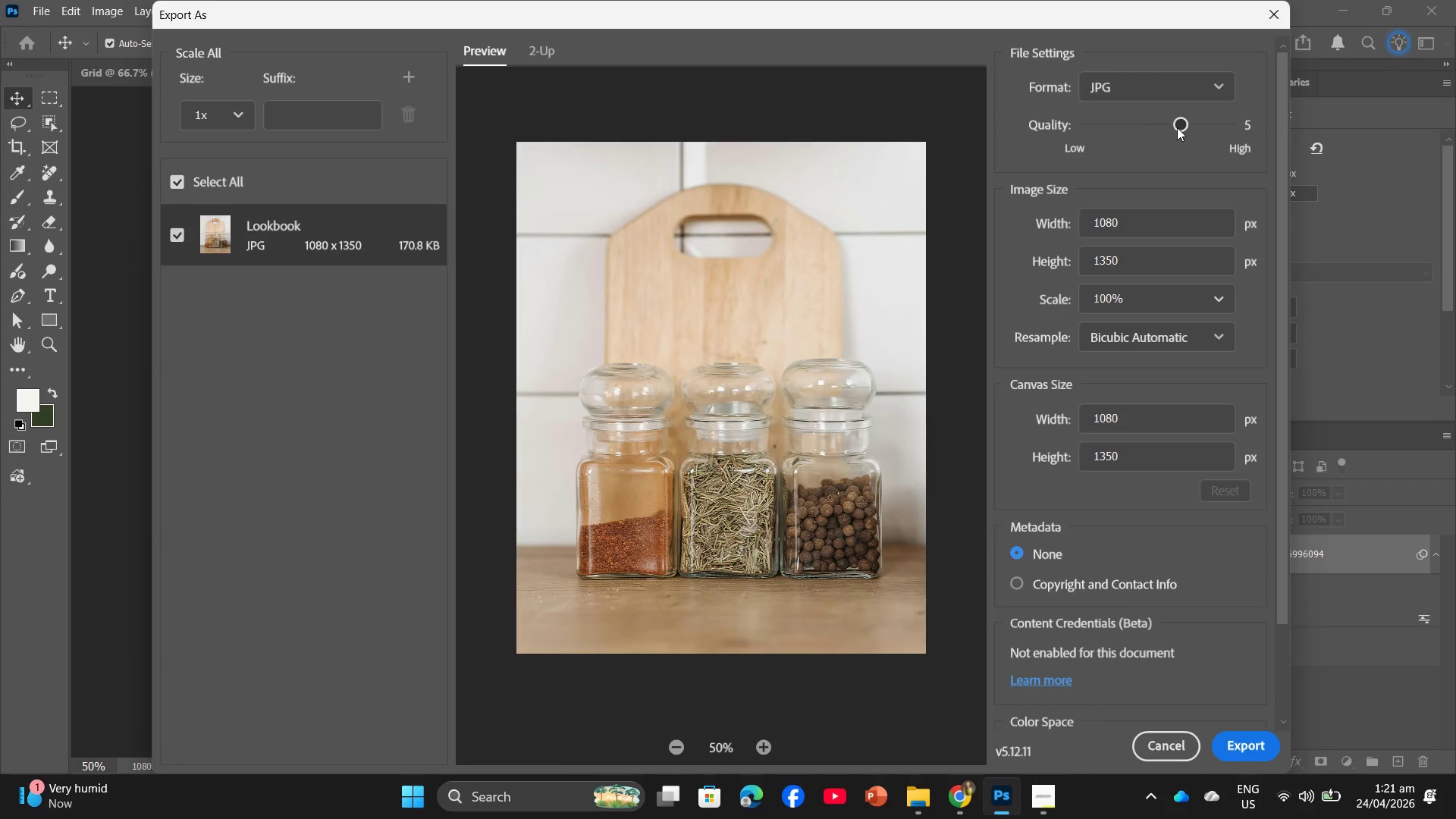 
left_click_drag(start_coordinate=[1178, 127], to_coordinate=[1205, 126])
 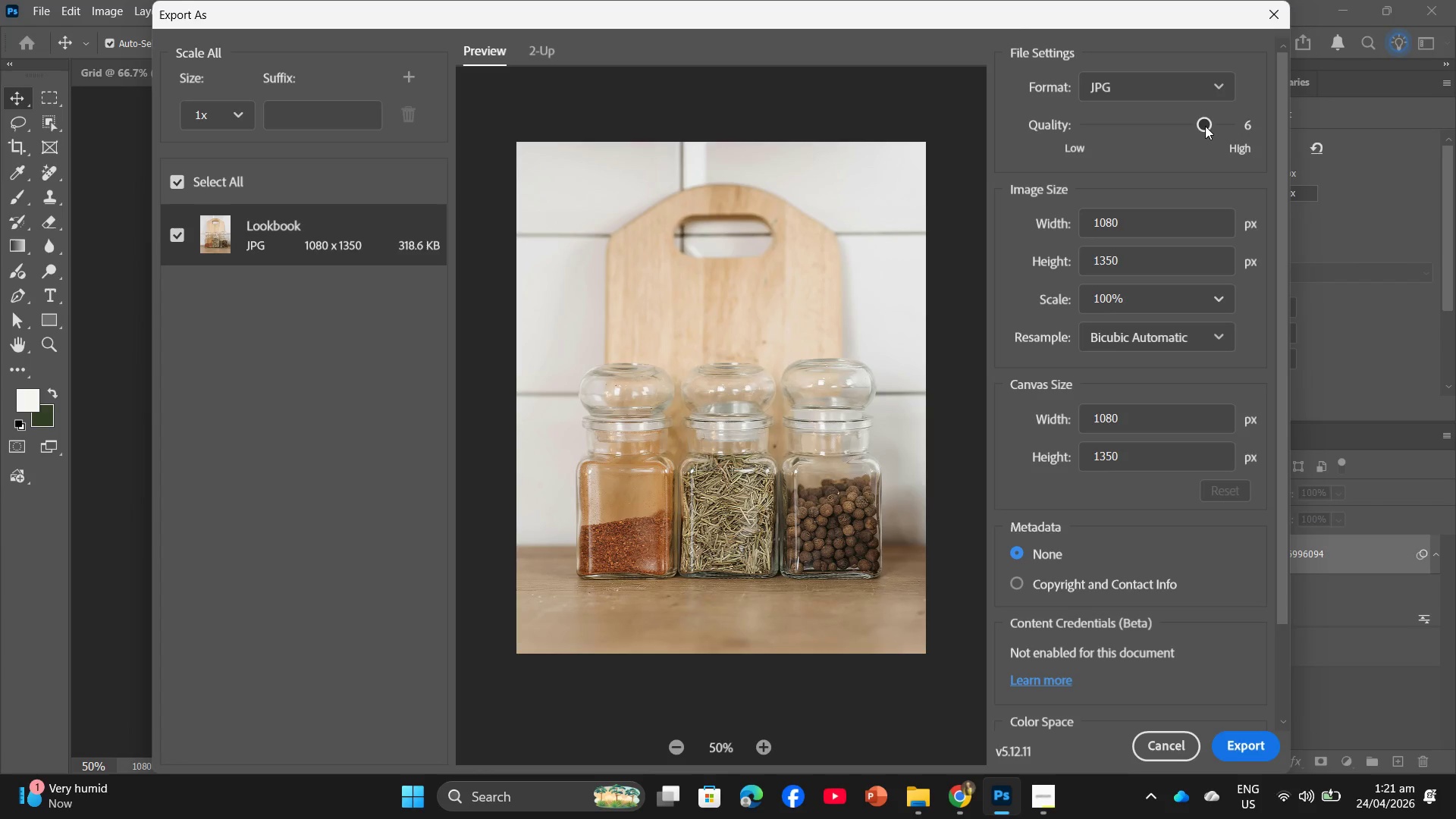 
left_click_drag(start_coordinate=[1205, 126], to_coordinate=[1181, 118])
 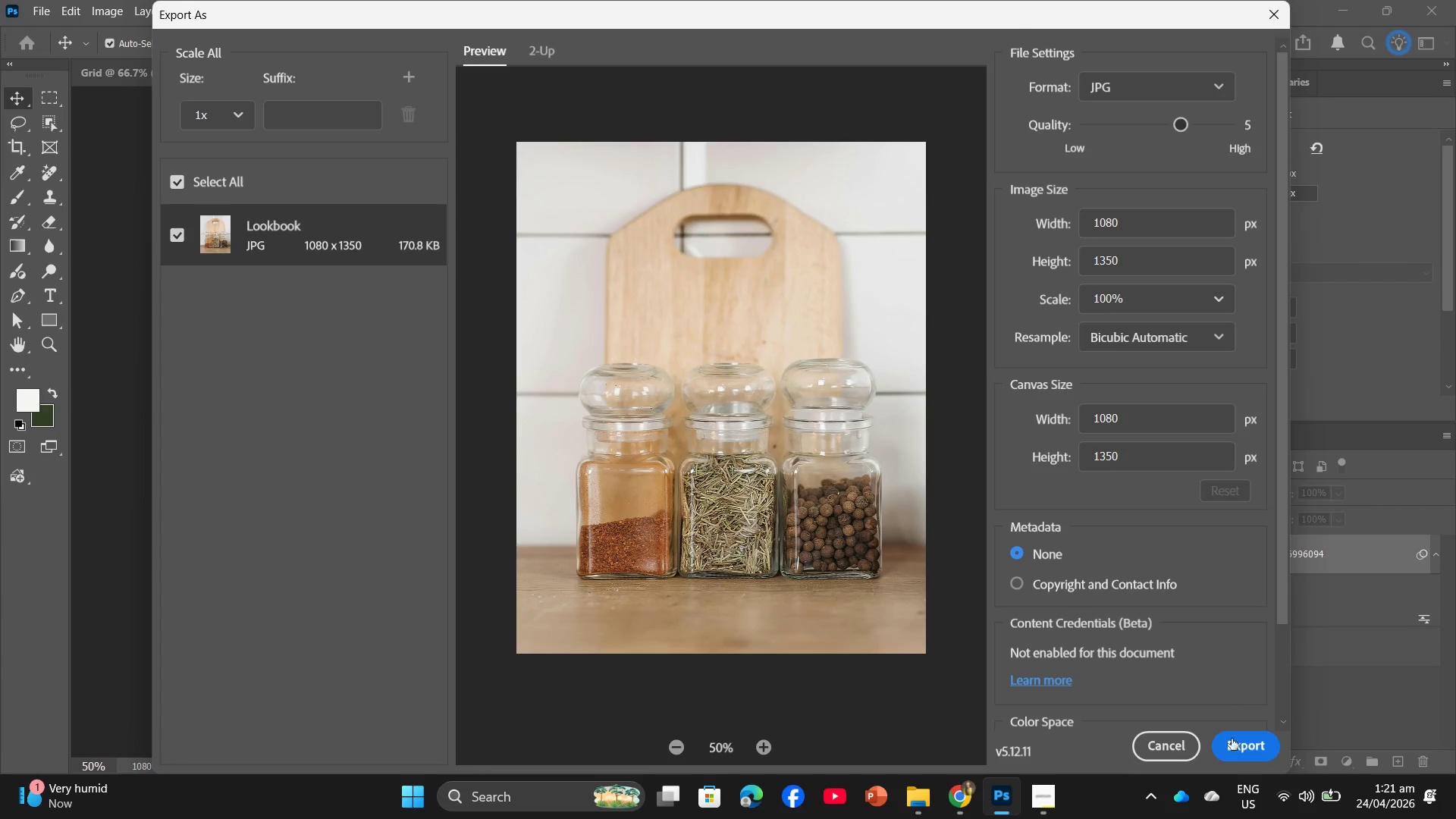 
left_click([1236, 745])
 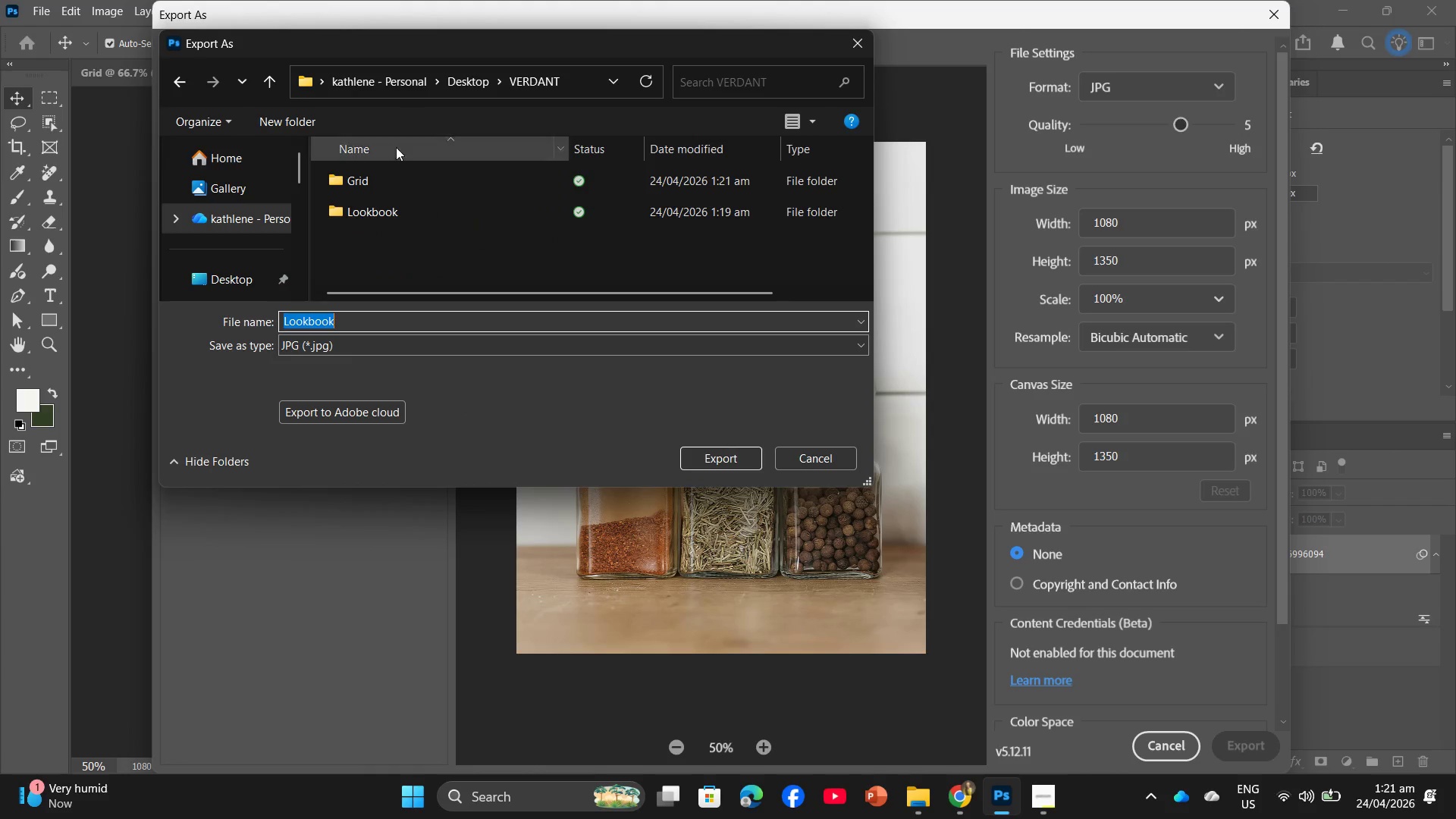 
double_click([379, 215])
 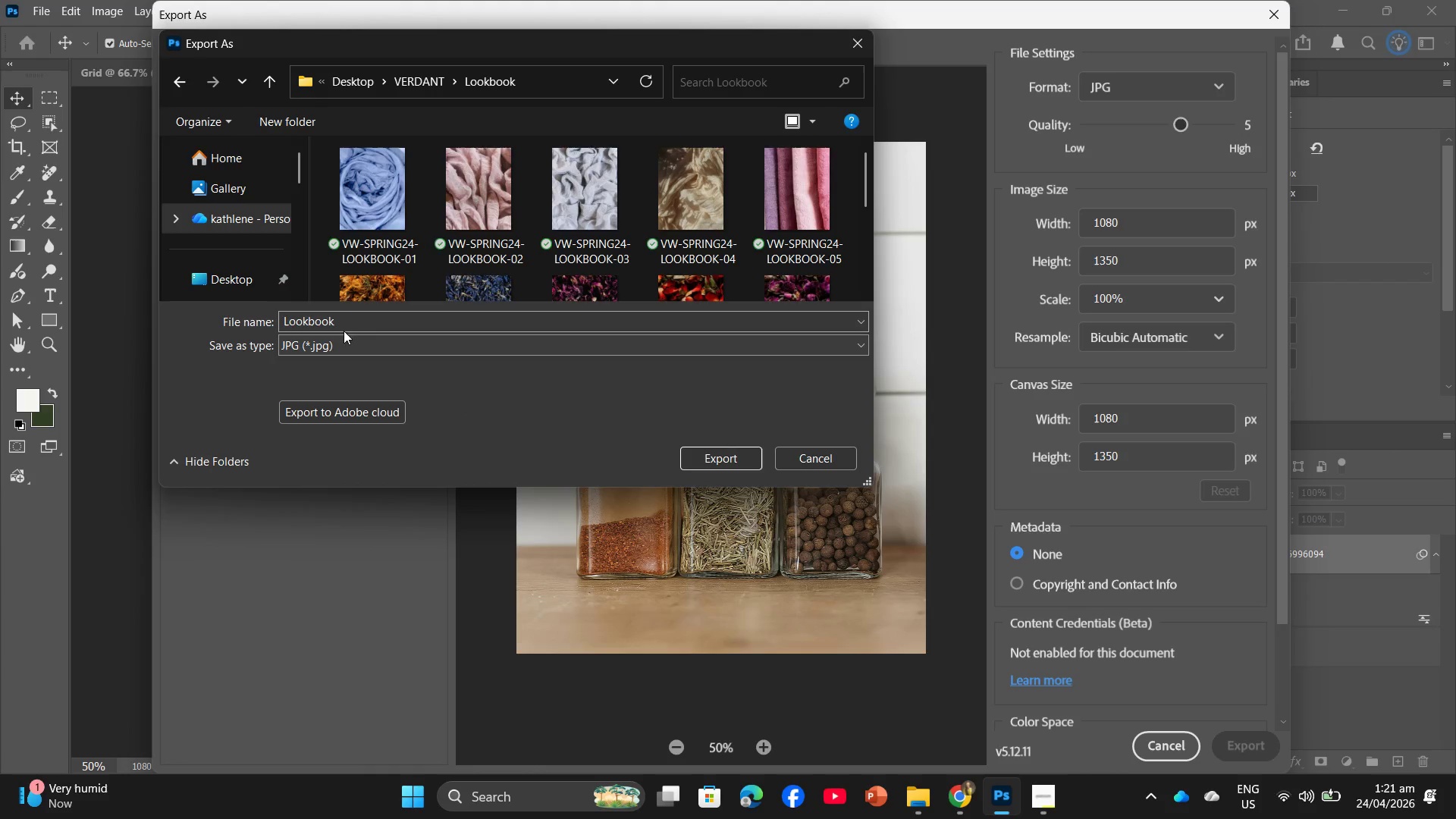 
left_click([349, 321])
 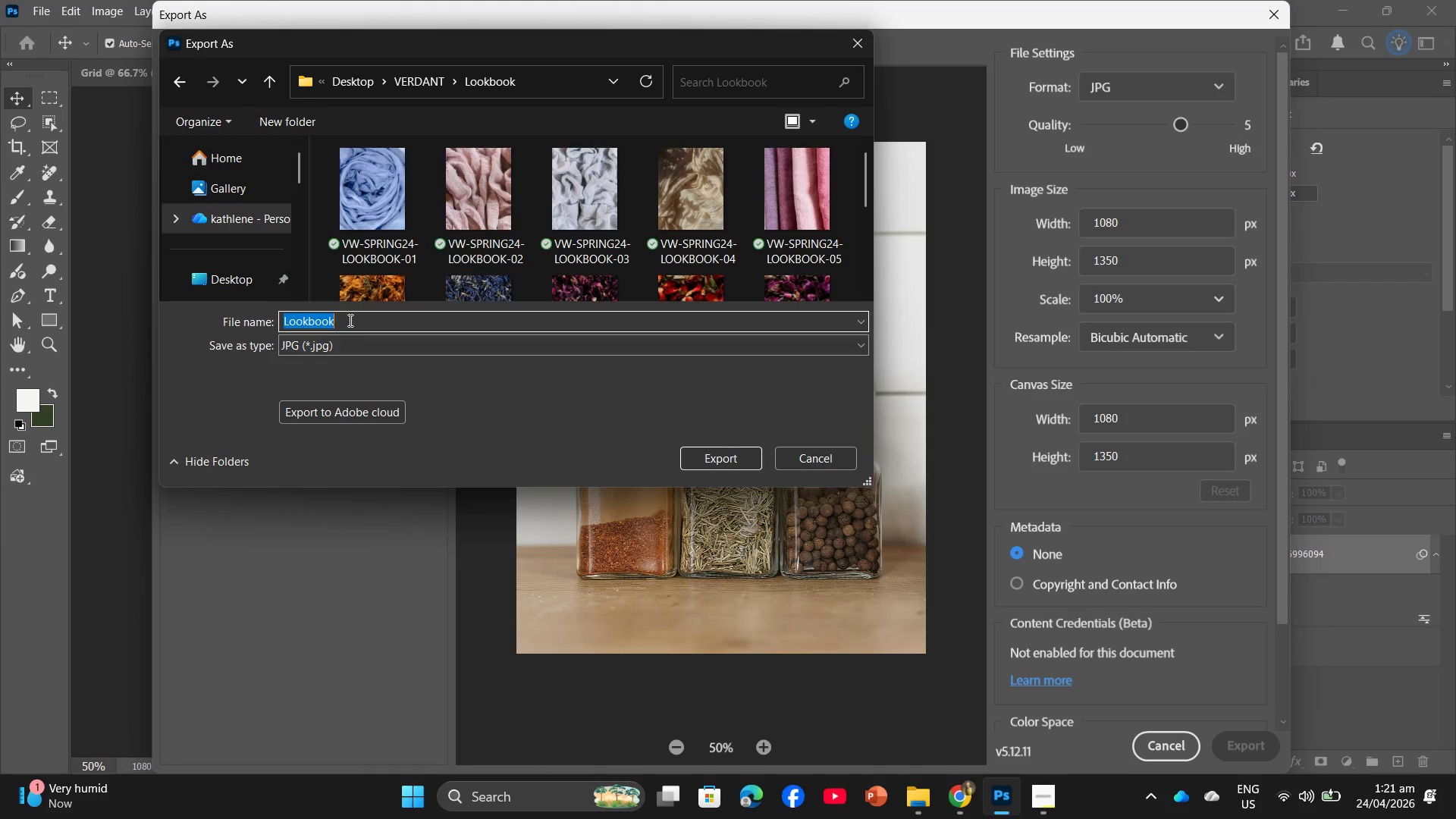 
key(Control+V)
 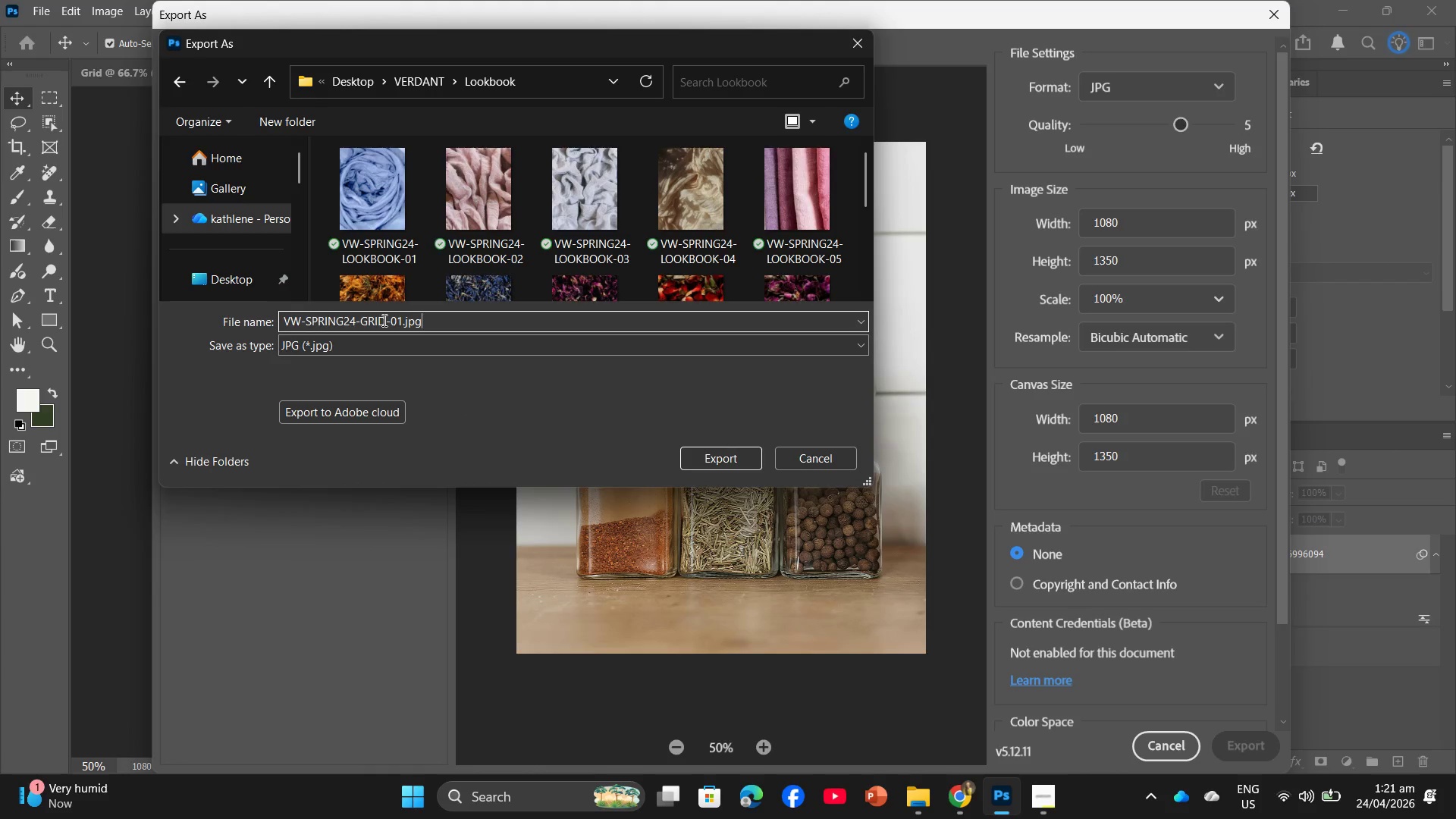 
left_click_drag(start_coordinate=[384, 319], to_coordinate=[362, 317])
 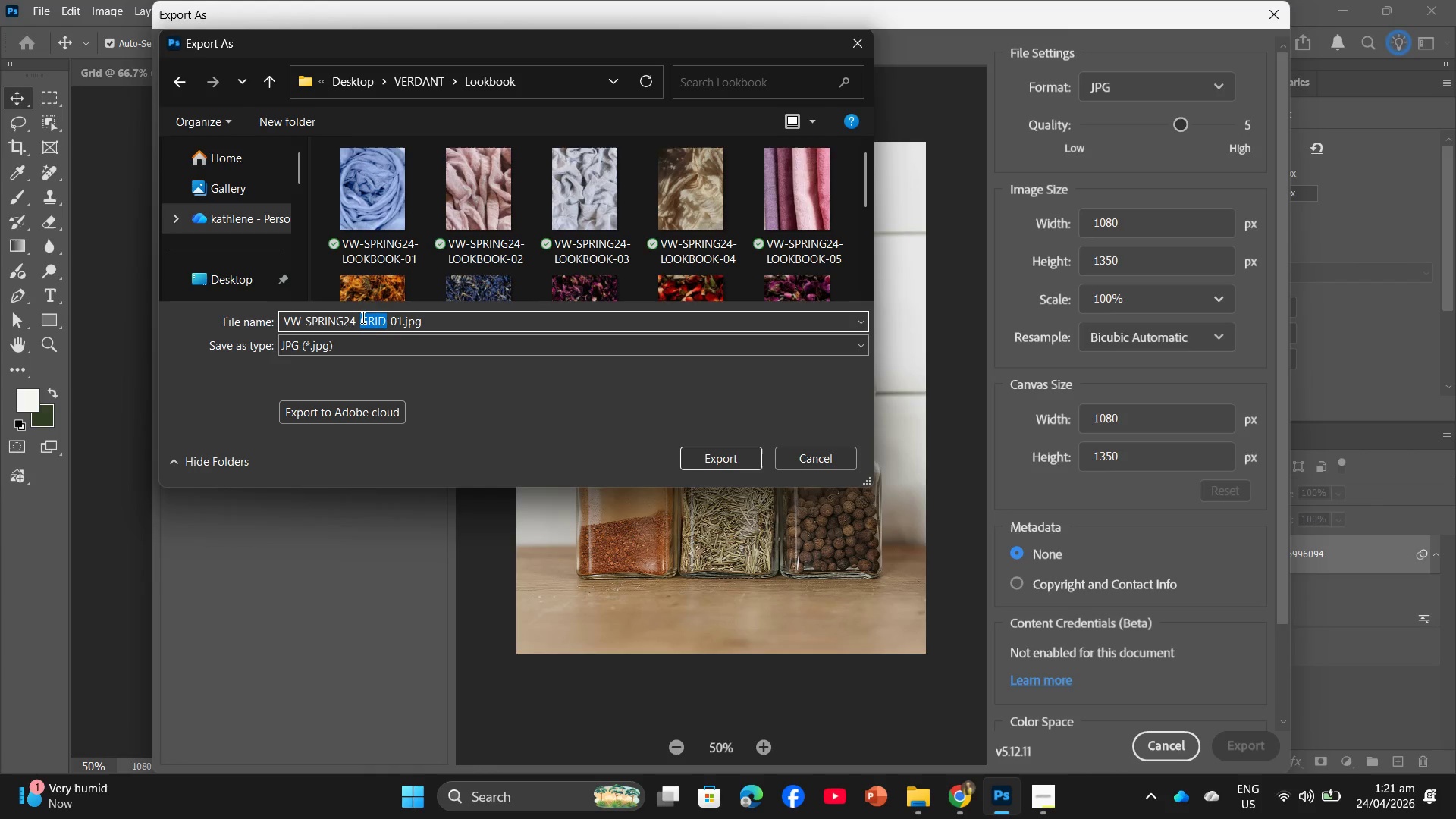 
type(LOOKBOOK)
 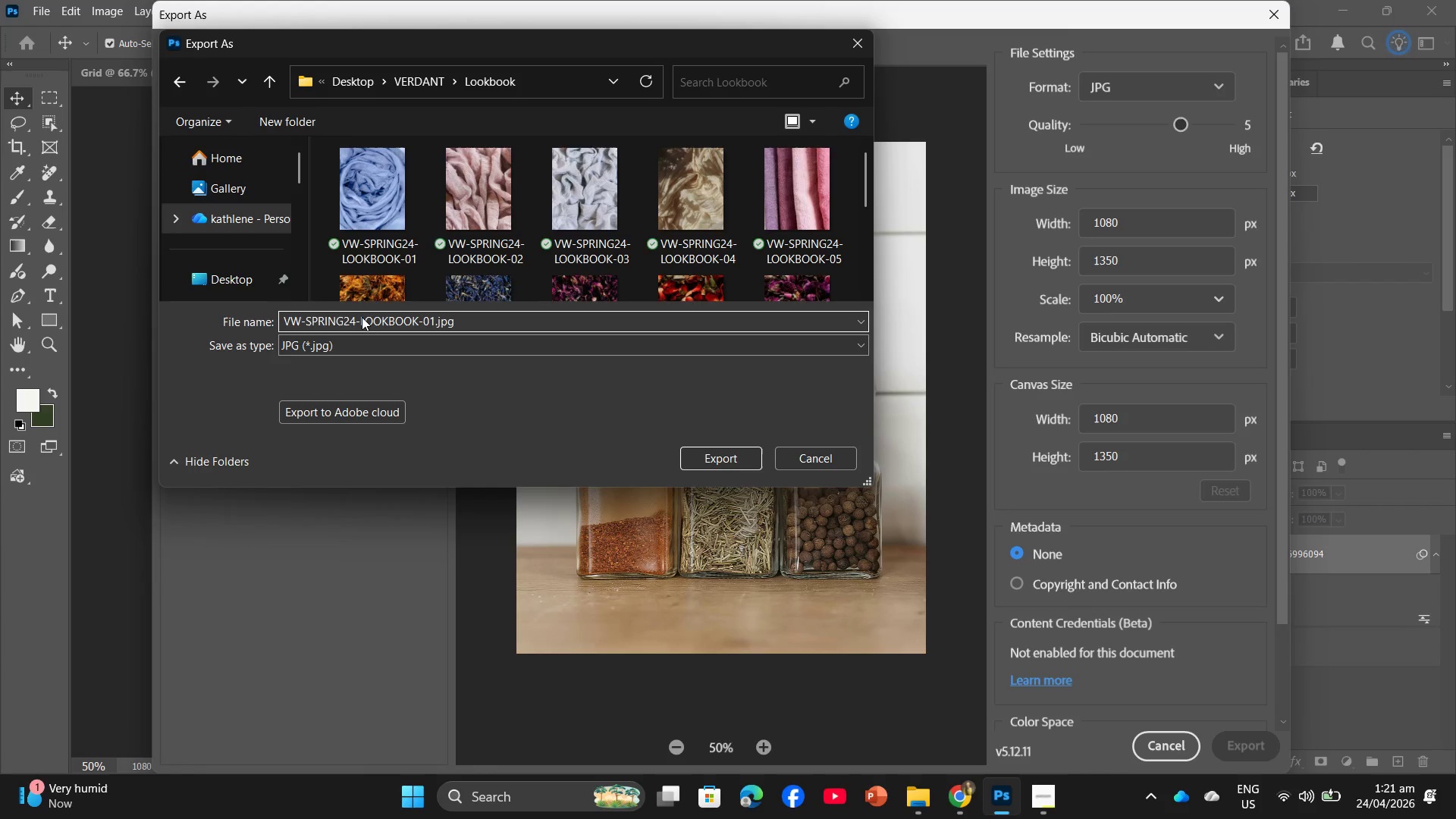 
key(ArrowRight)
 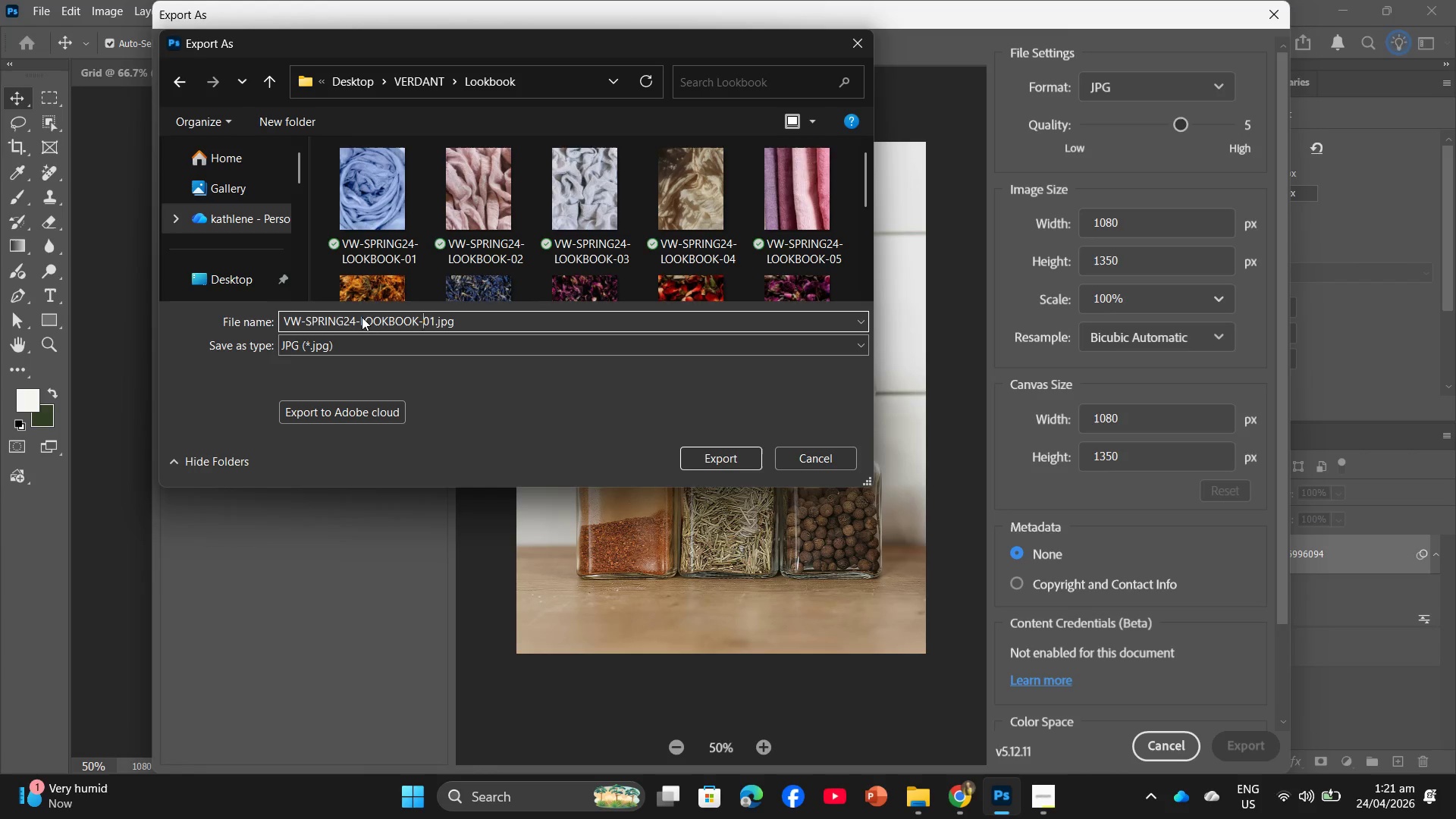 
key(ArrowRight)
 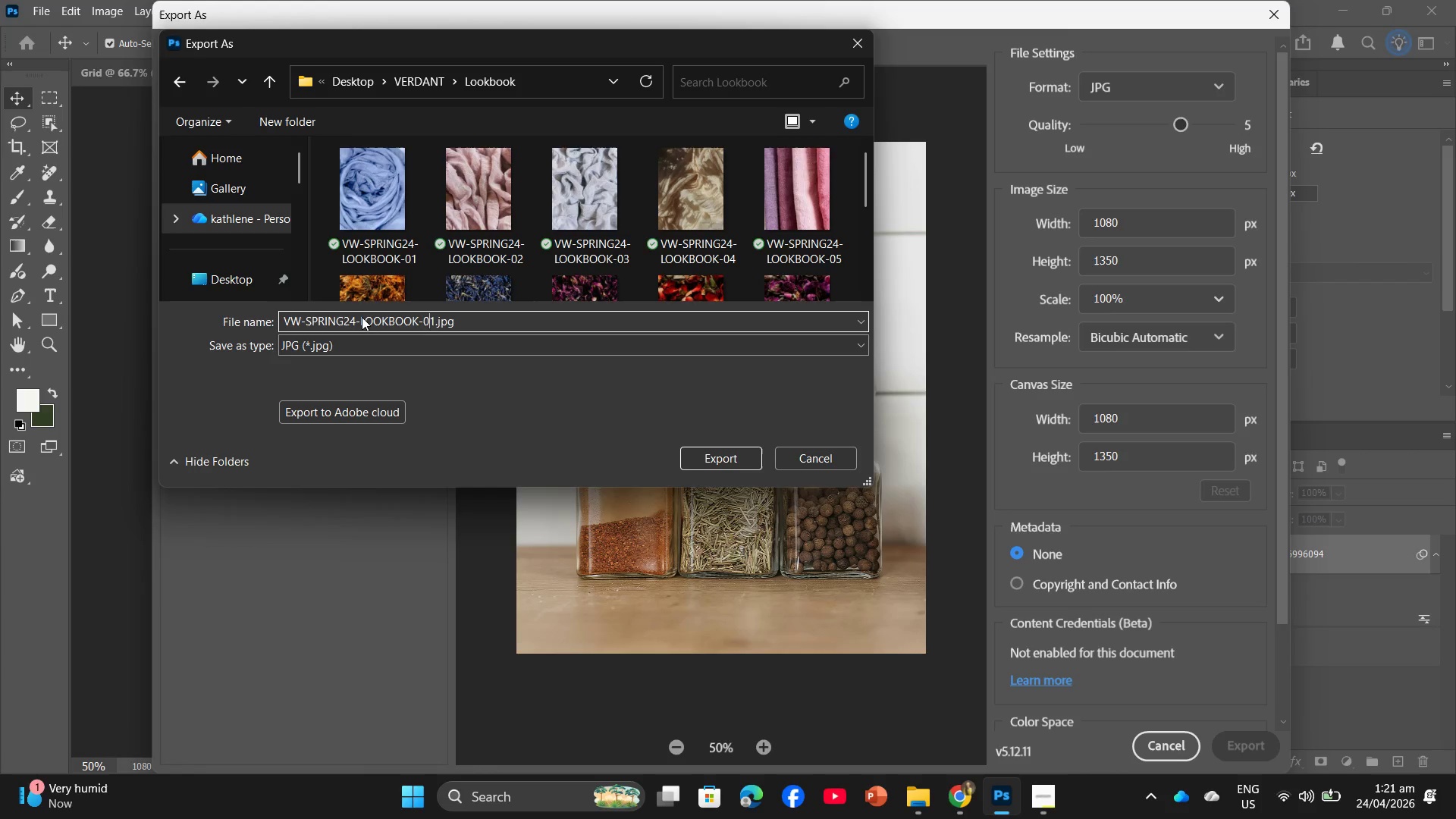 
key(ArrowRight)
 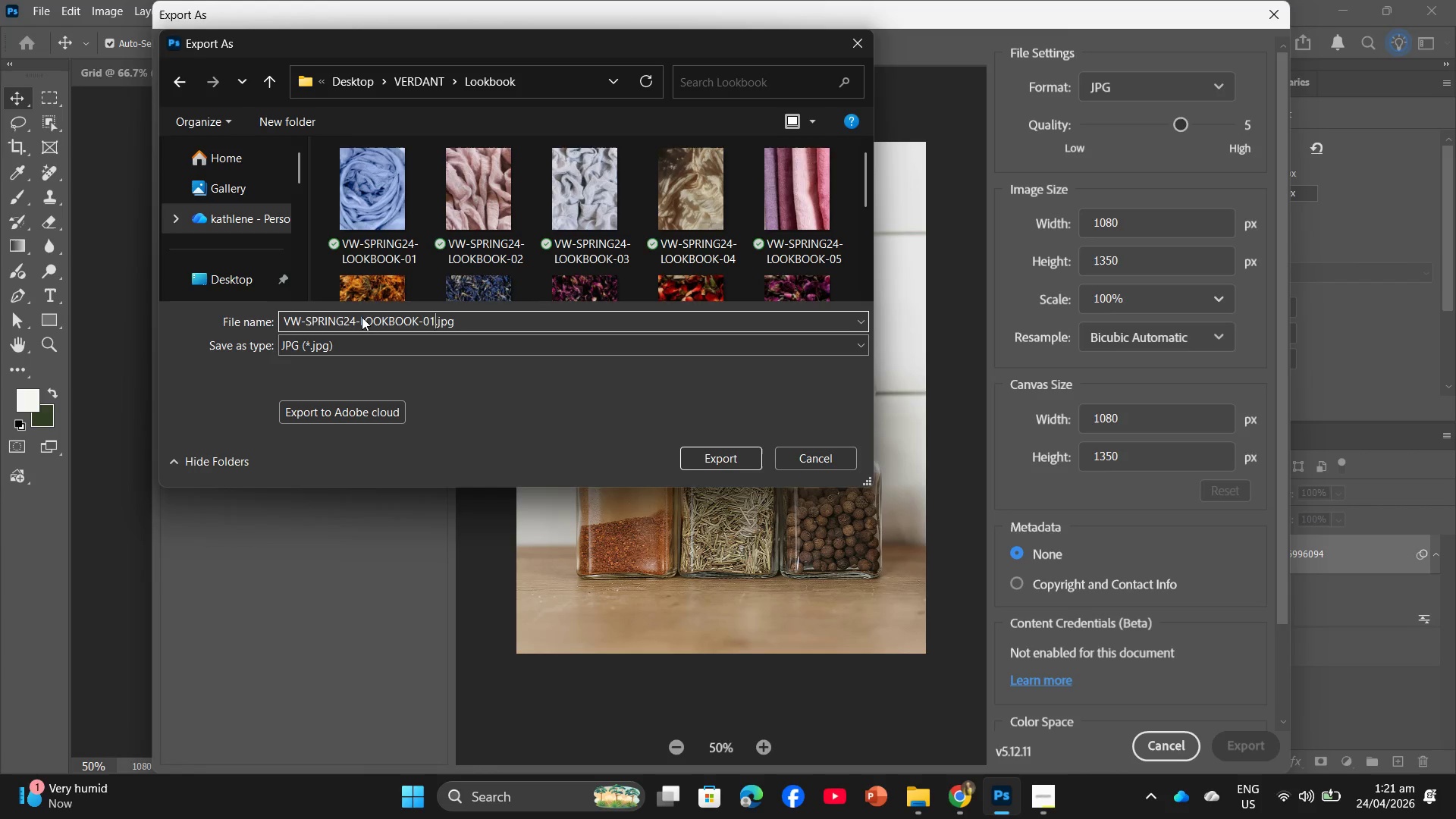 
key(Backspace)
key(Backspace)
type(15)
 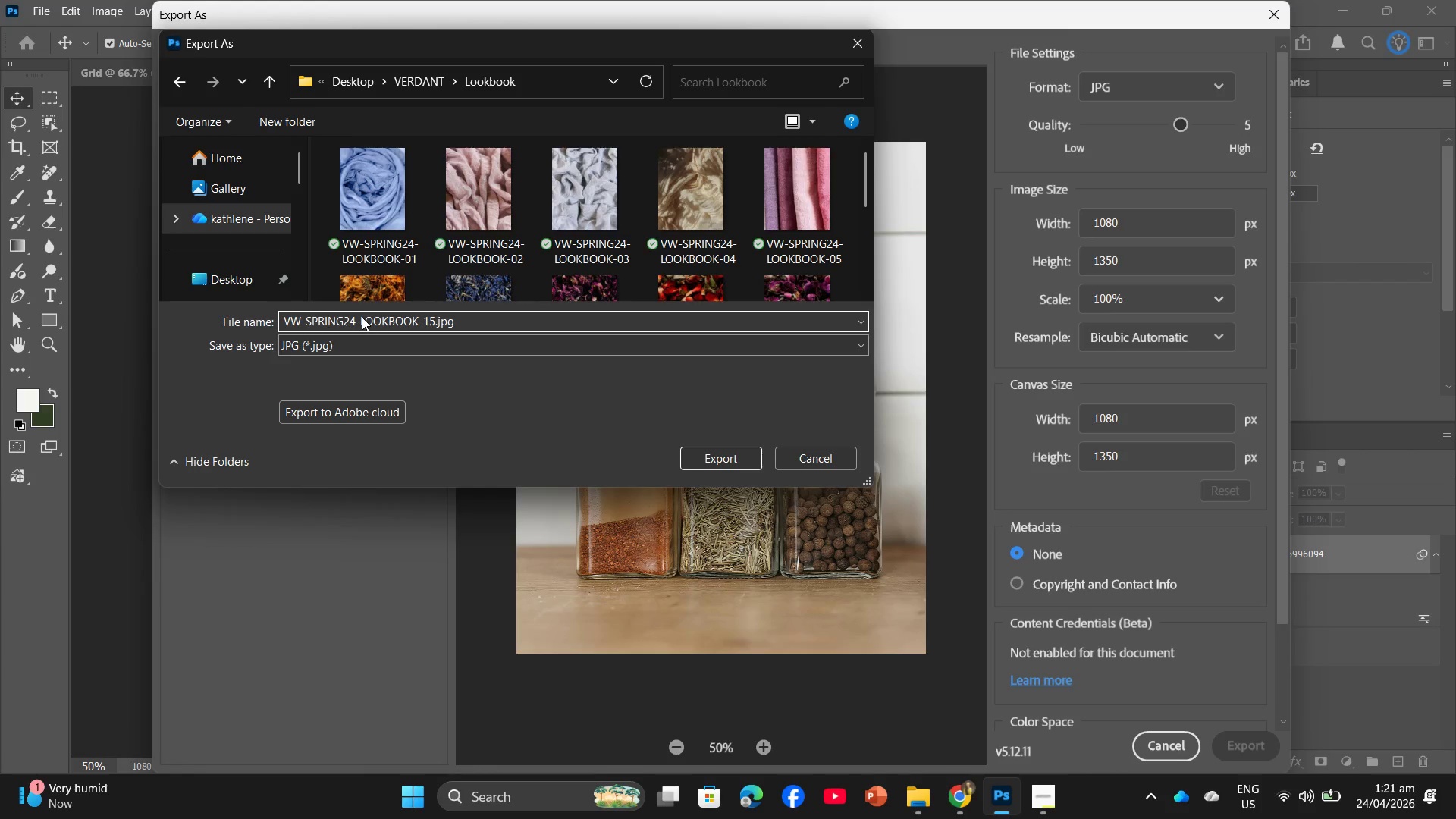 
key(Enter)
 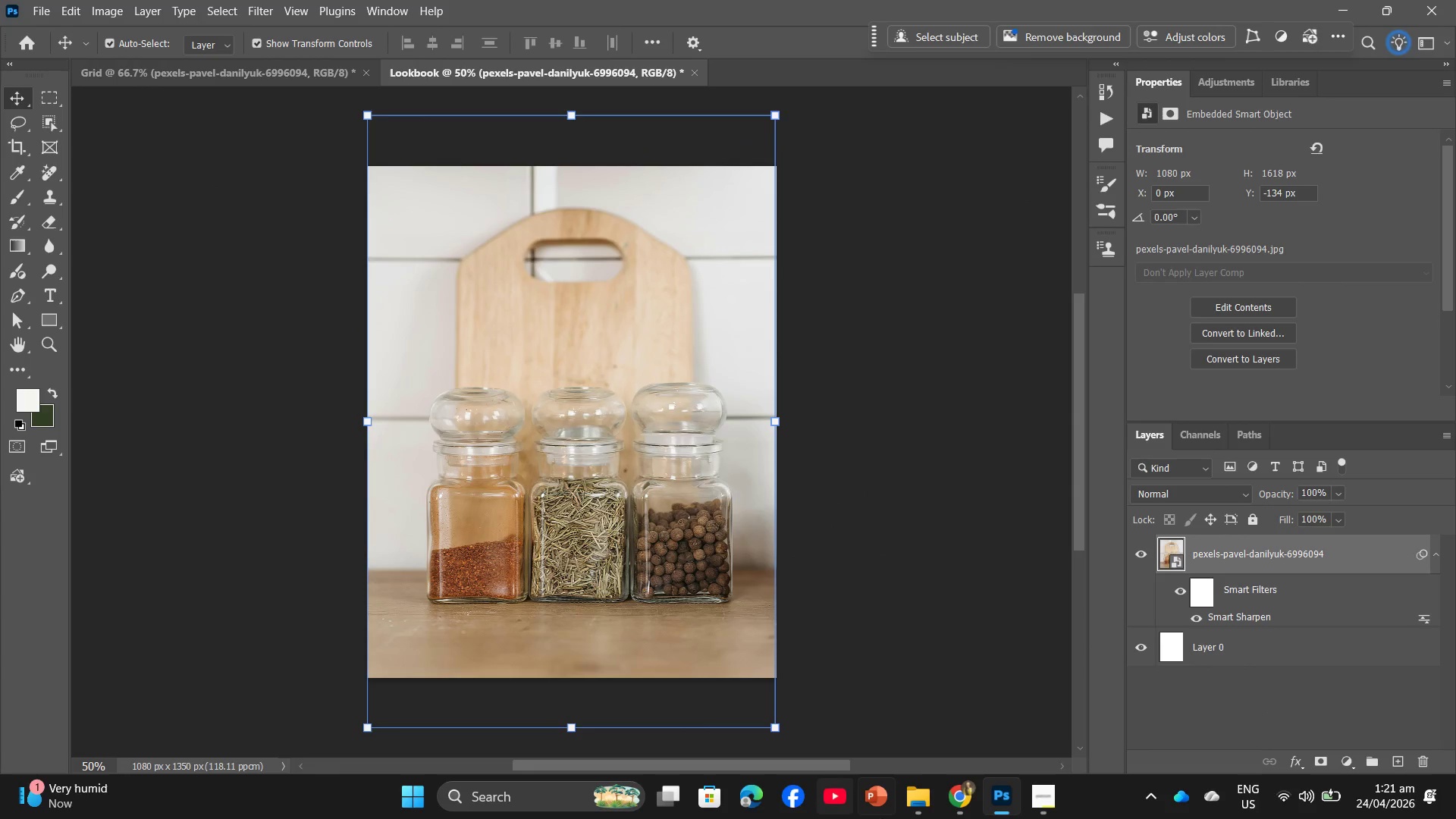 
mouse_move([970, 803])
 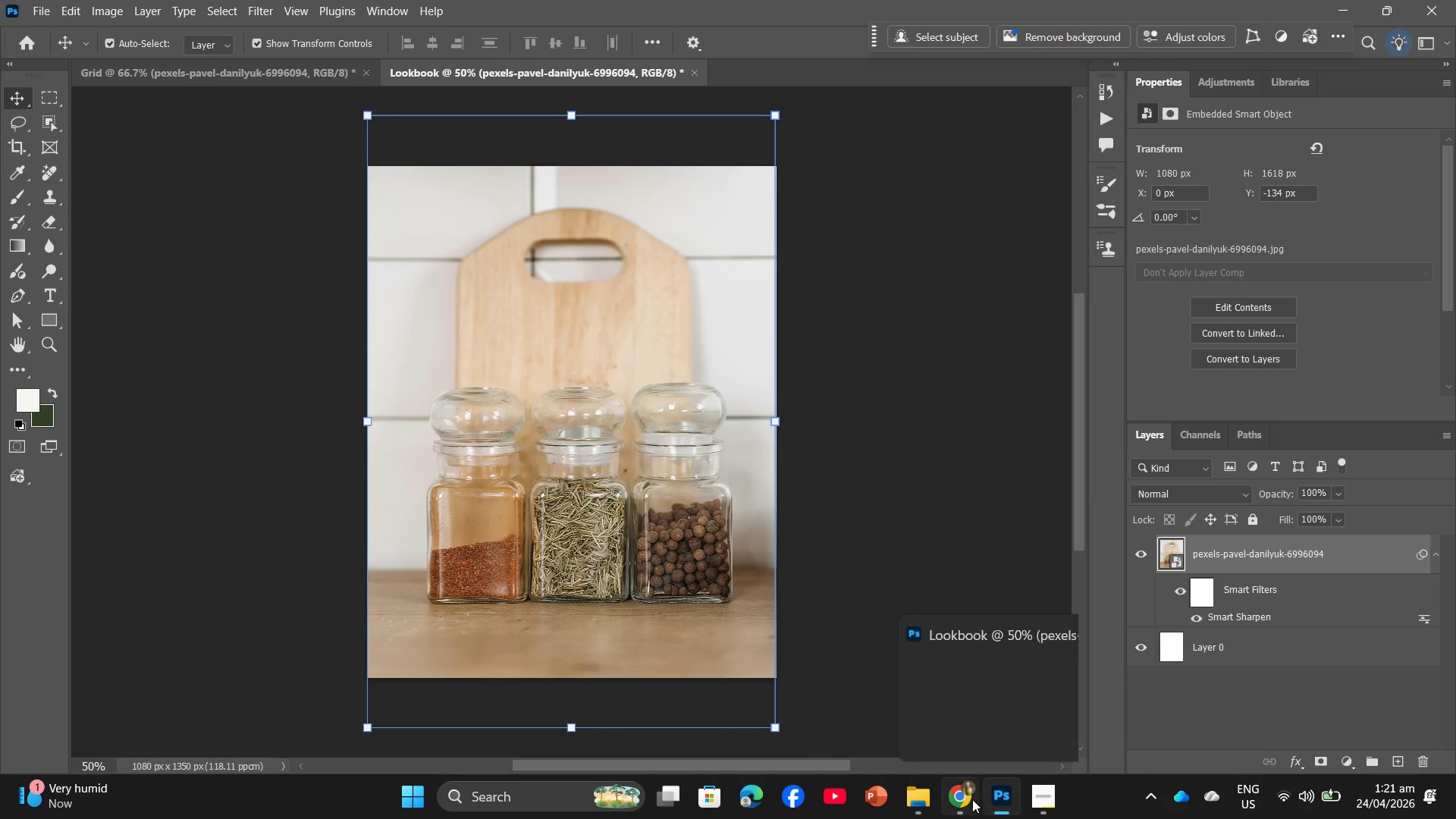 
left_click([972, 799])
 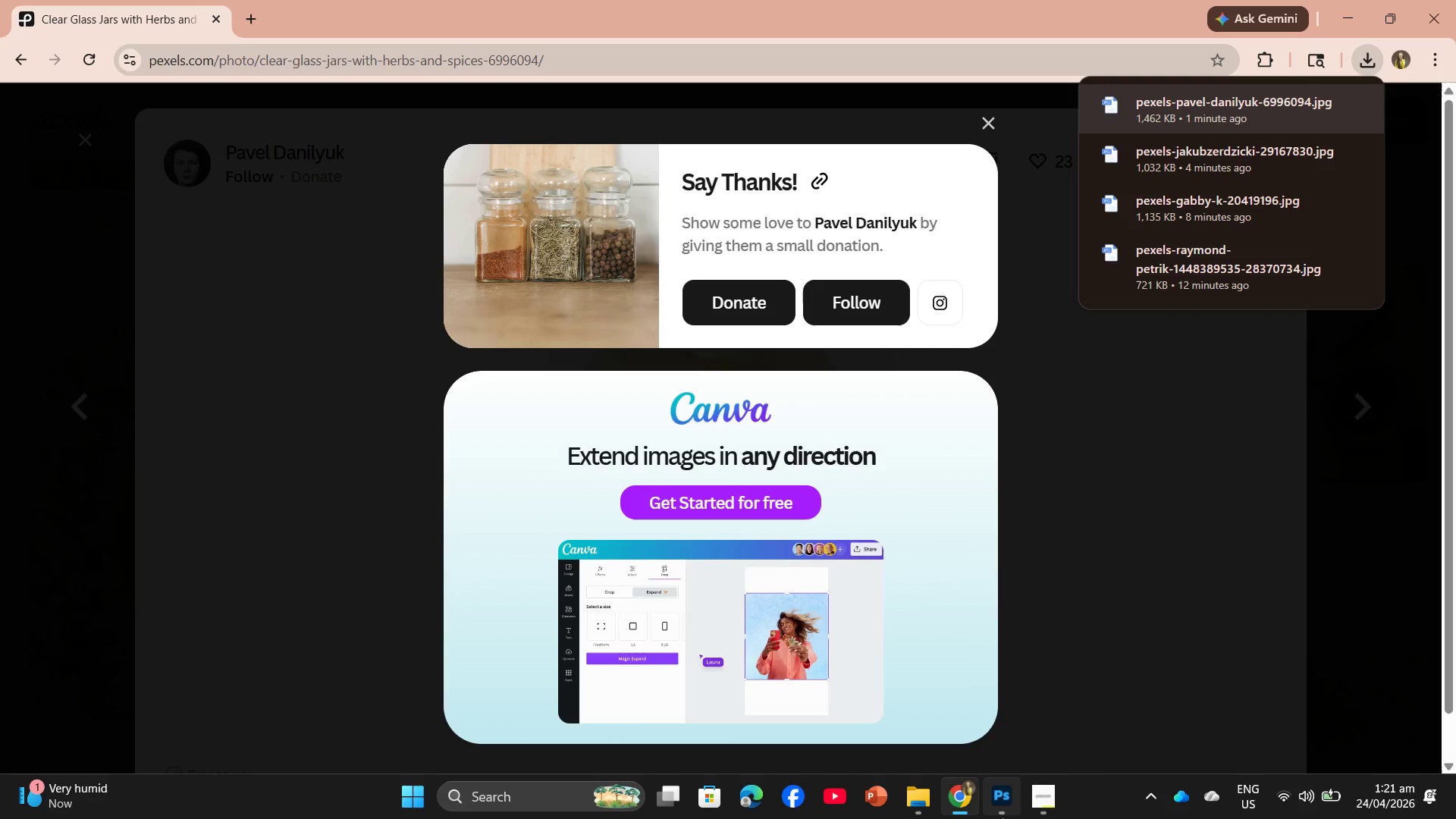 
left_click([1036, 802])